 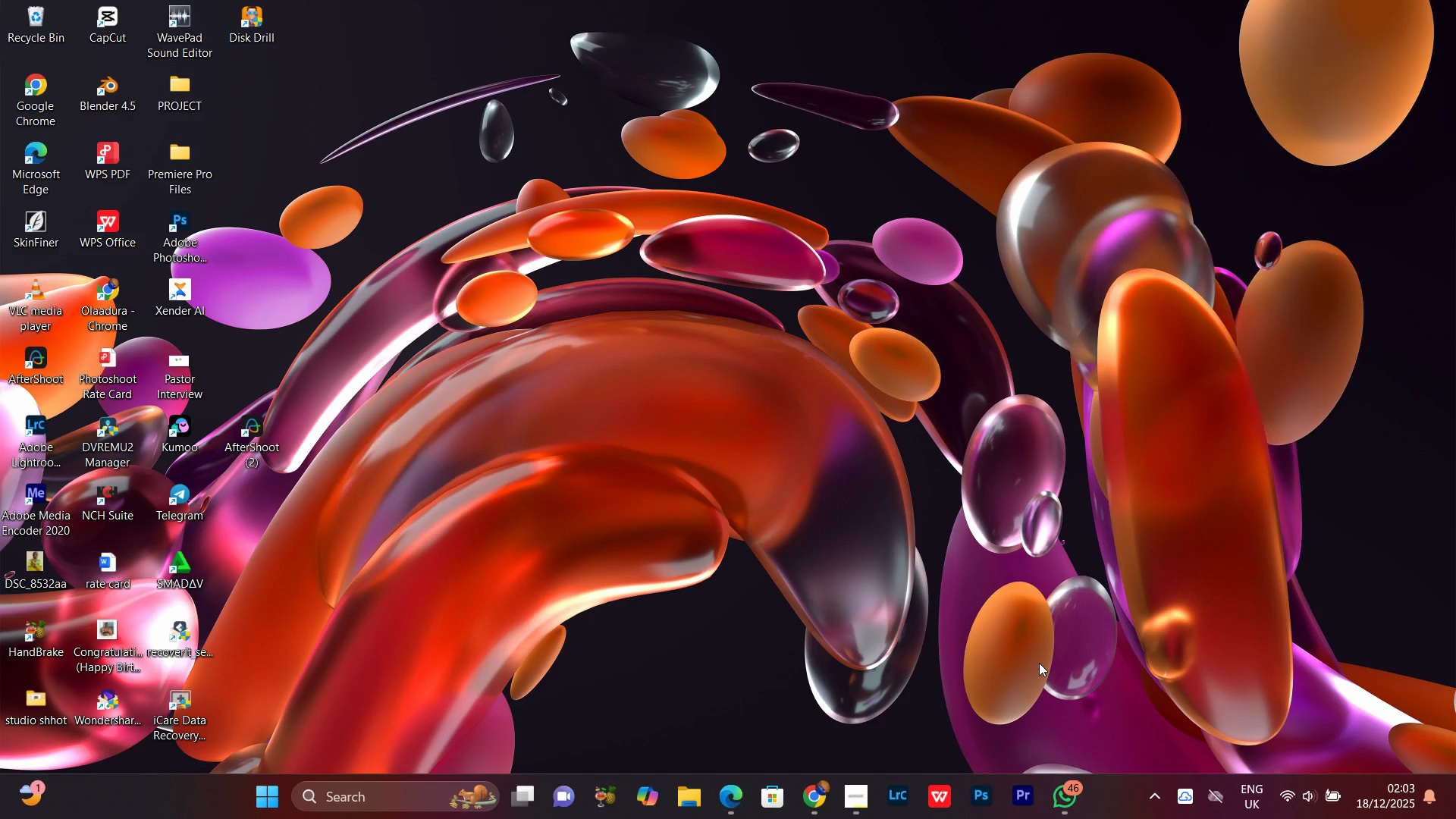 
right_click([752, 215])
 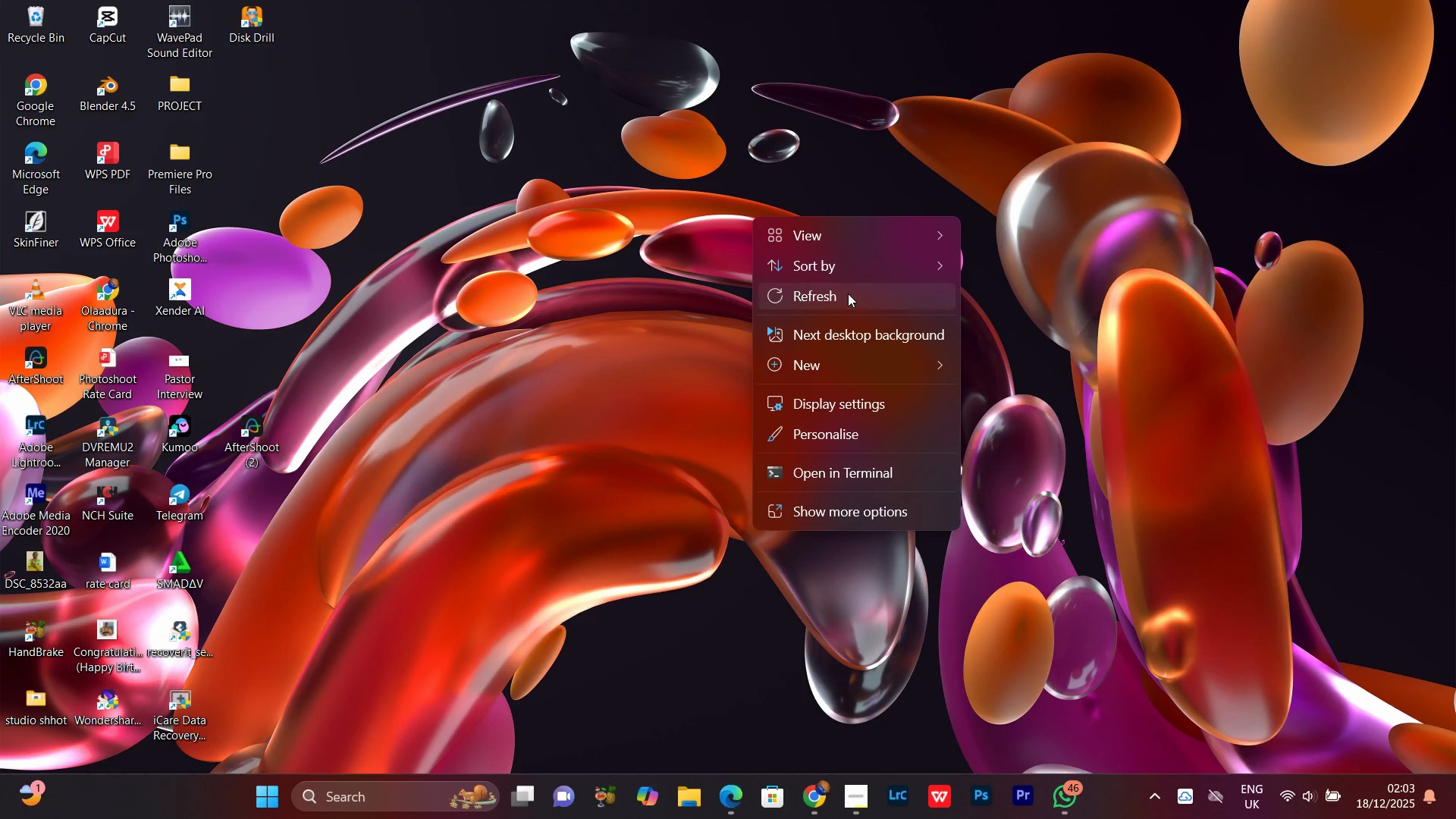 
left_click([846, 293])
 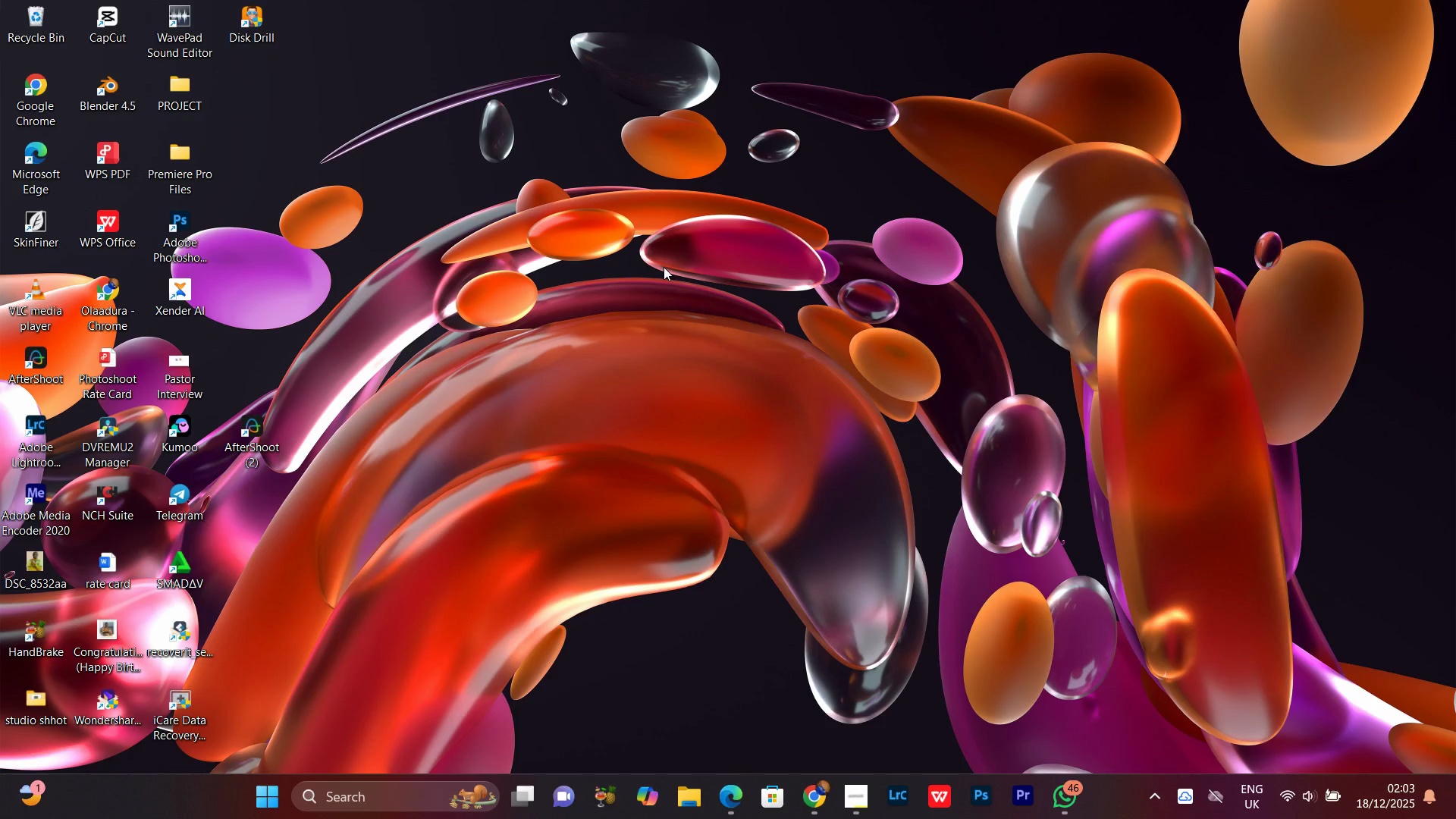 
right_click([664, 267])
 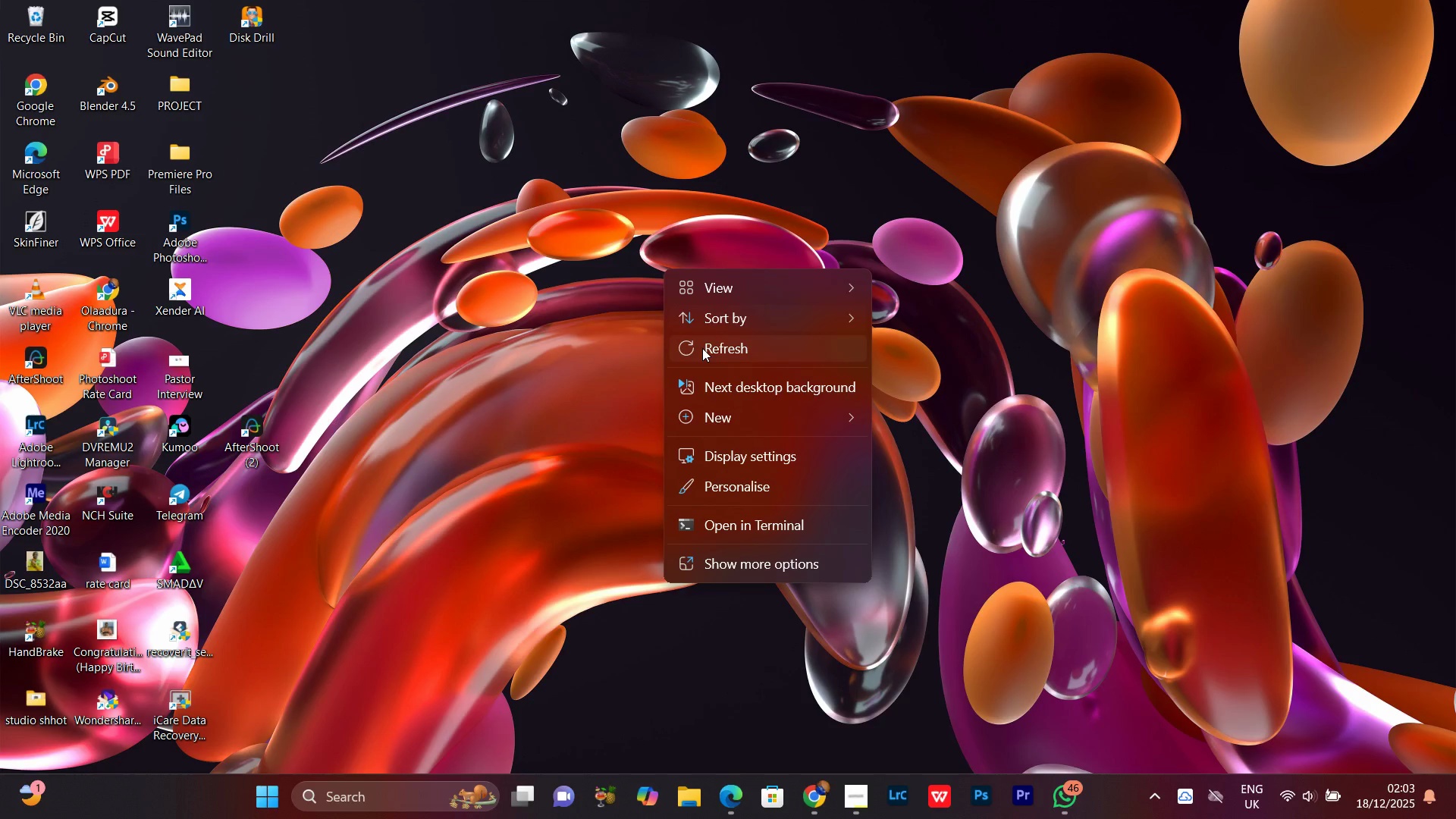 
left_click([701, 348])
 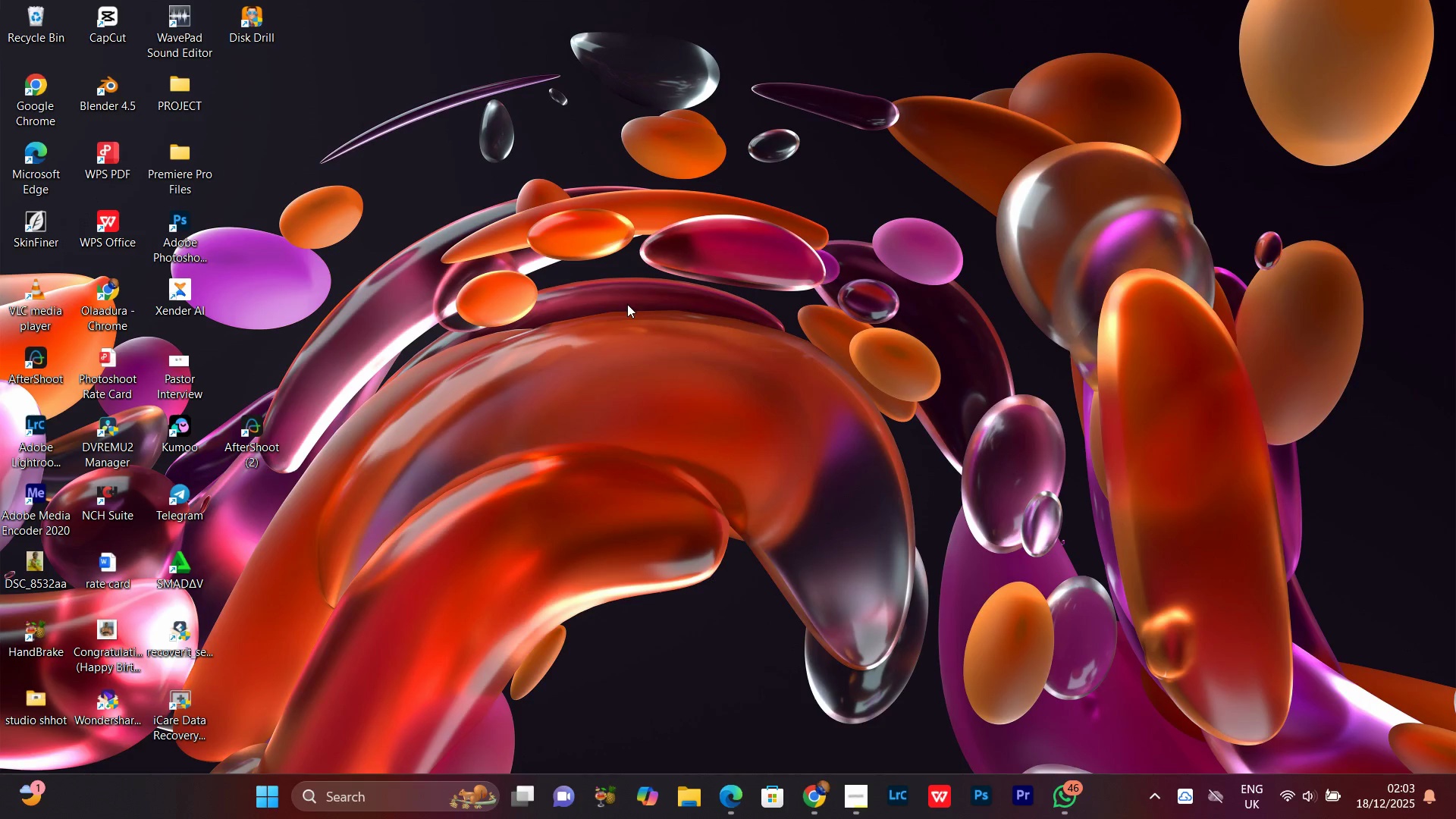 
right_click([592, 277])
 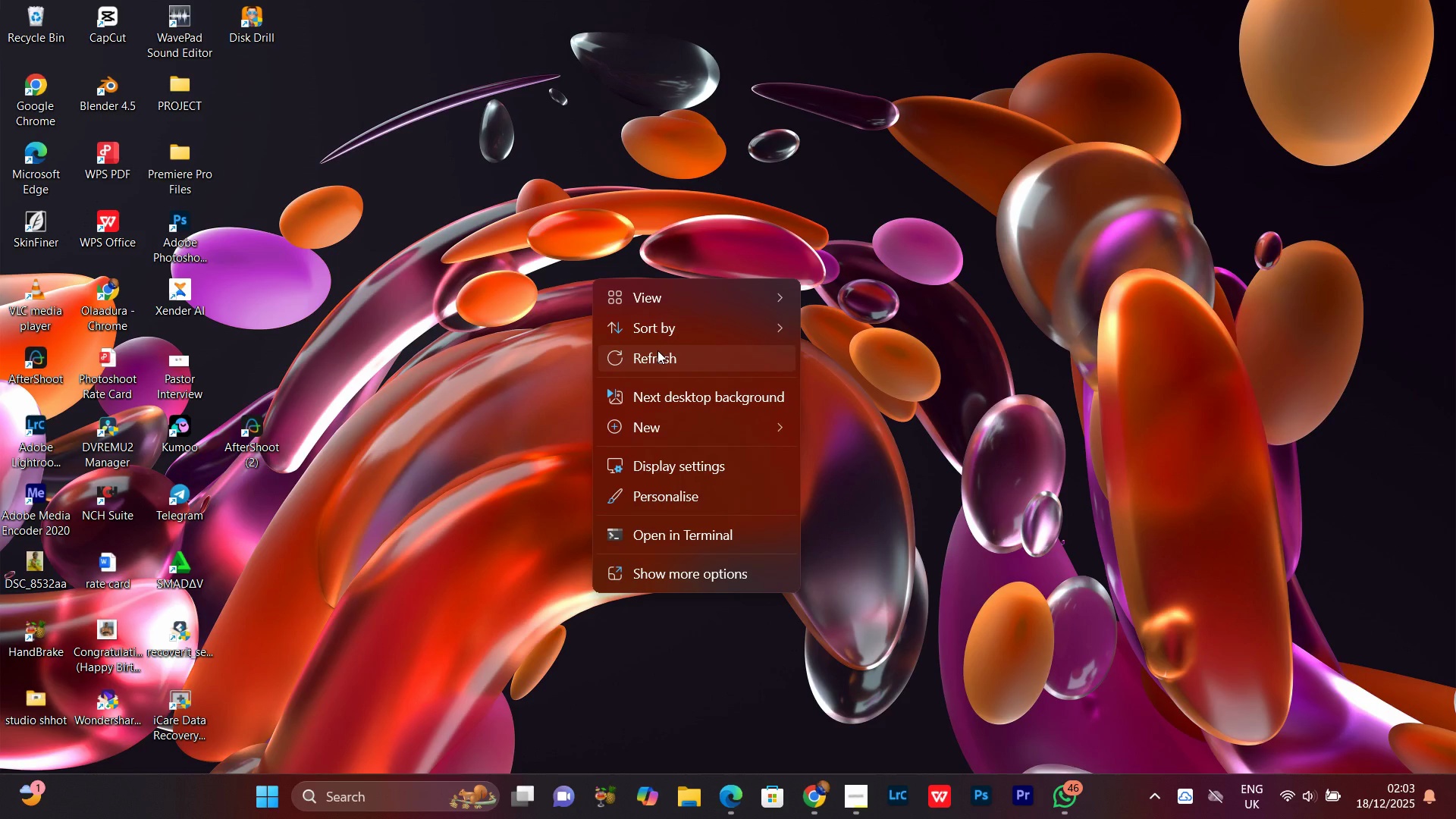 
left_click([657, 350])
 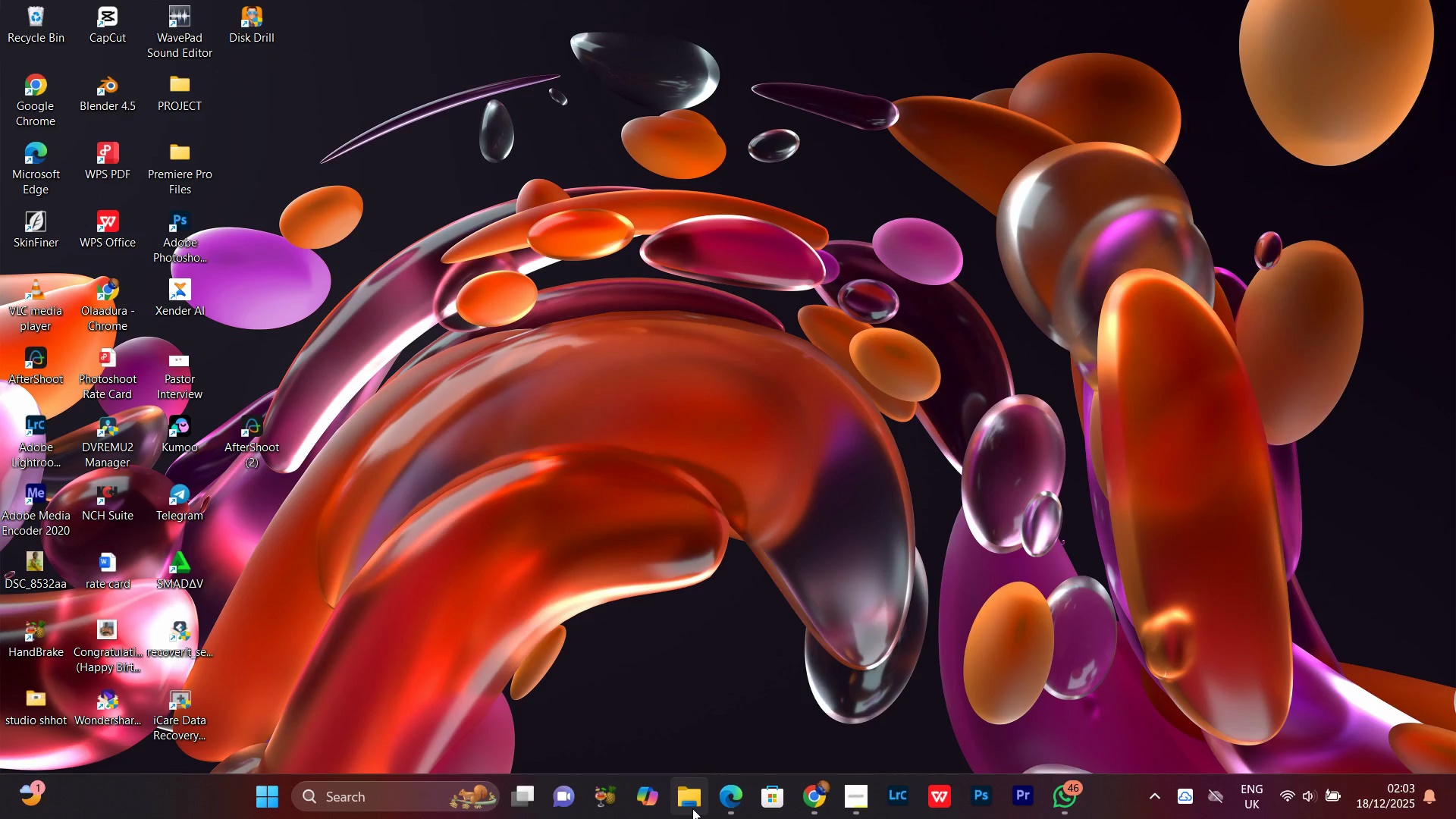 
left_click([681, 803])
 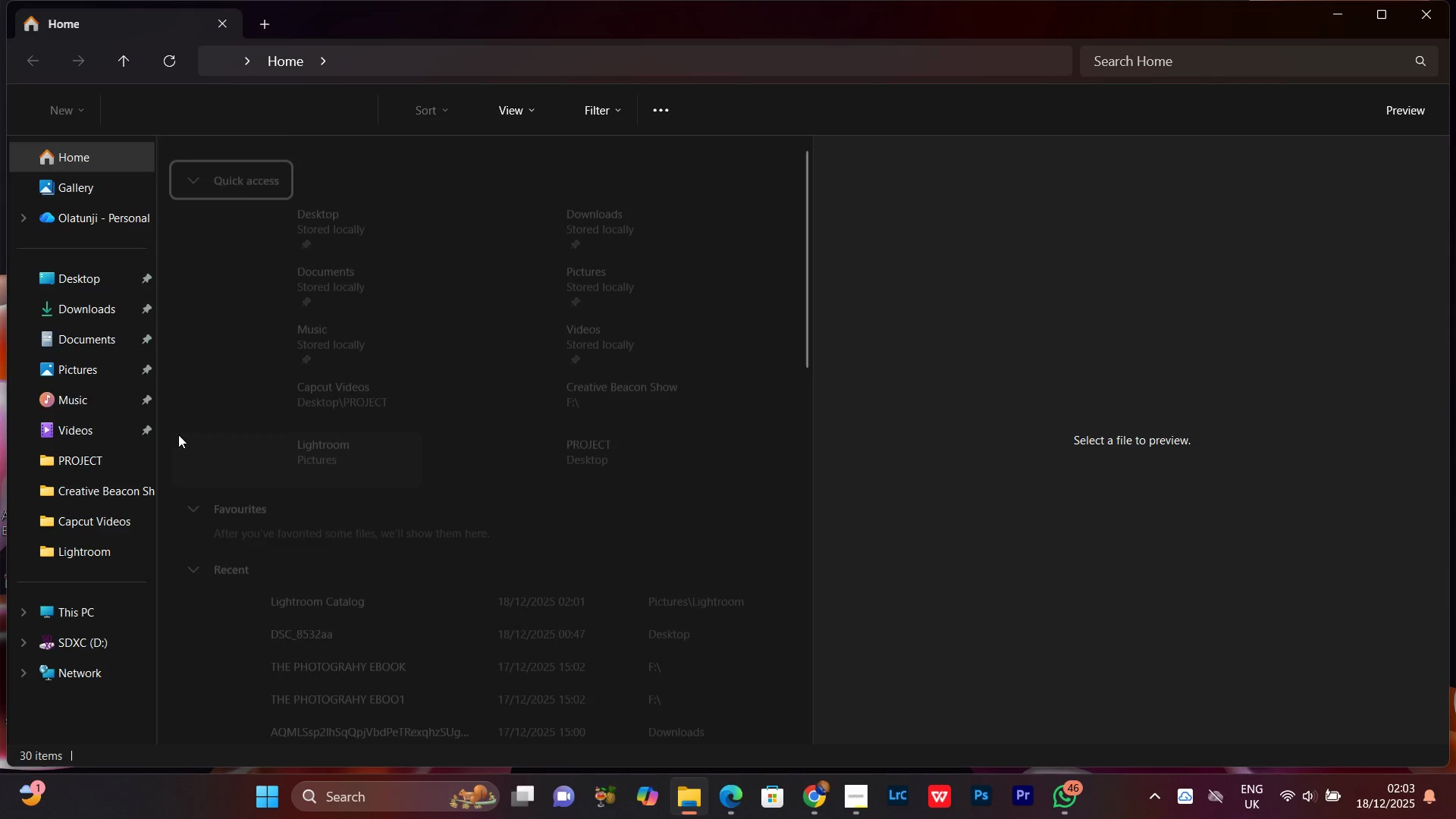 
left_click([75, 300])
 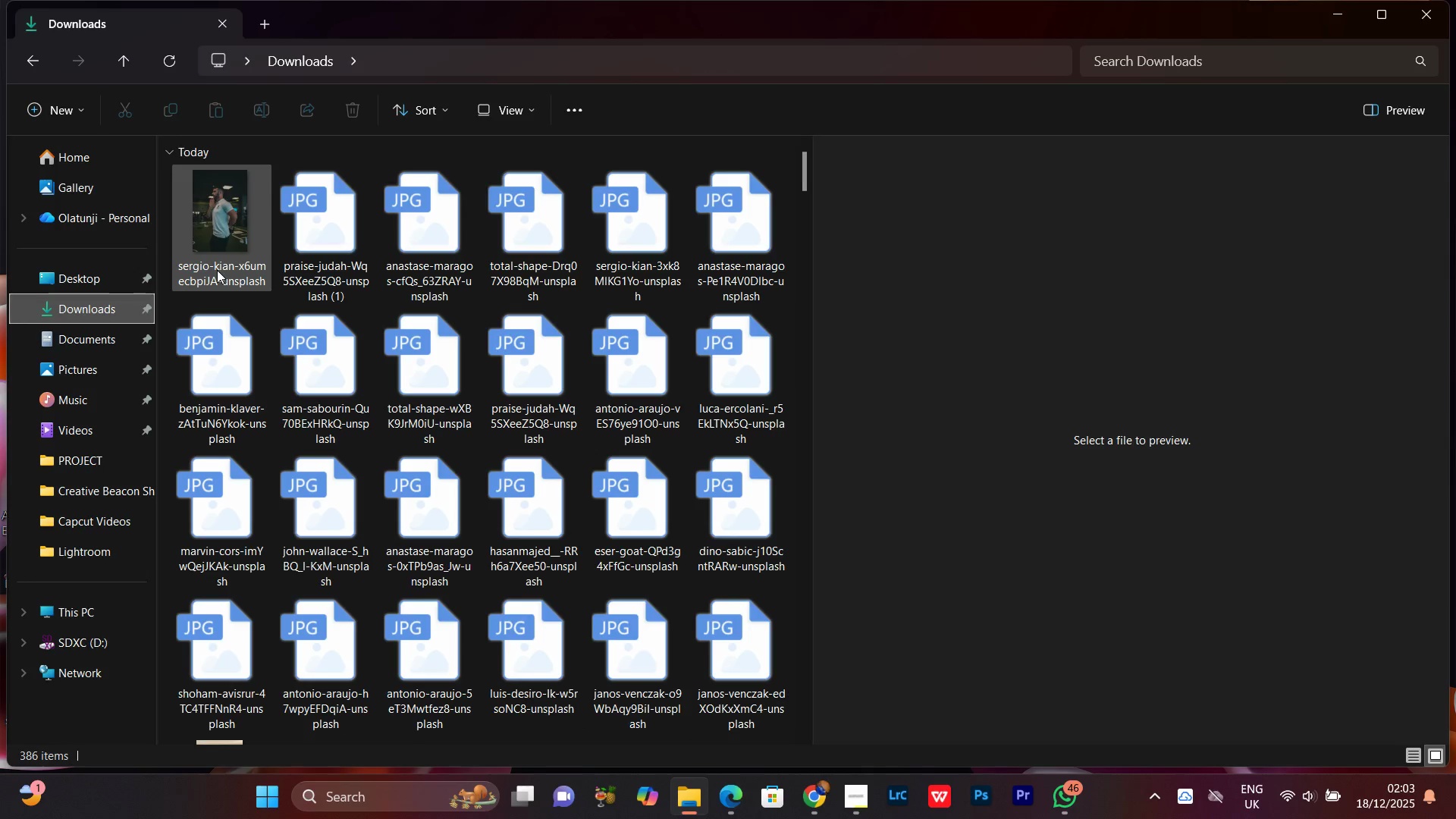 
left_click([218, 212])
 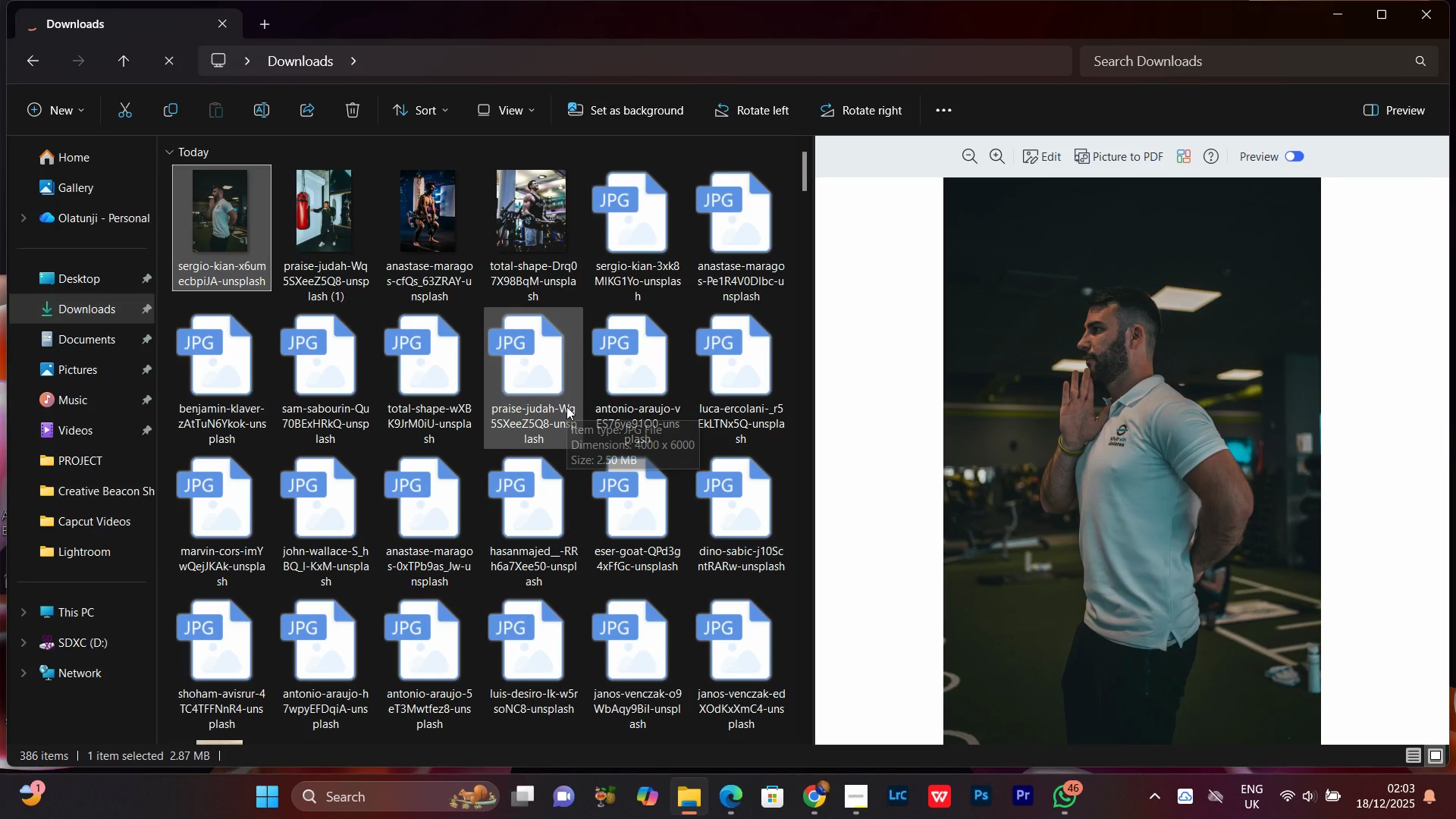 
scroll: coordinate [566, 406], scroll_direction: none, amount: 0.0
 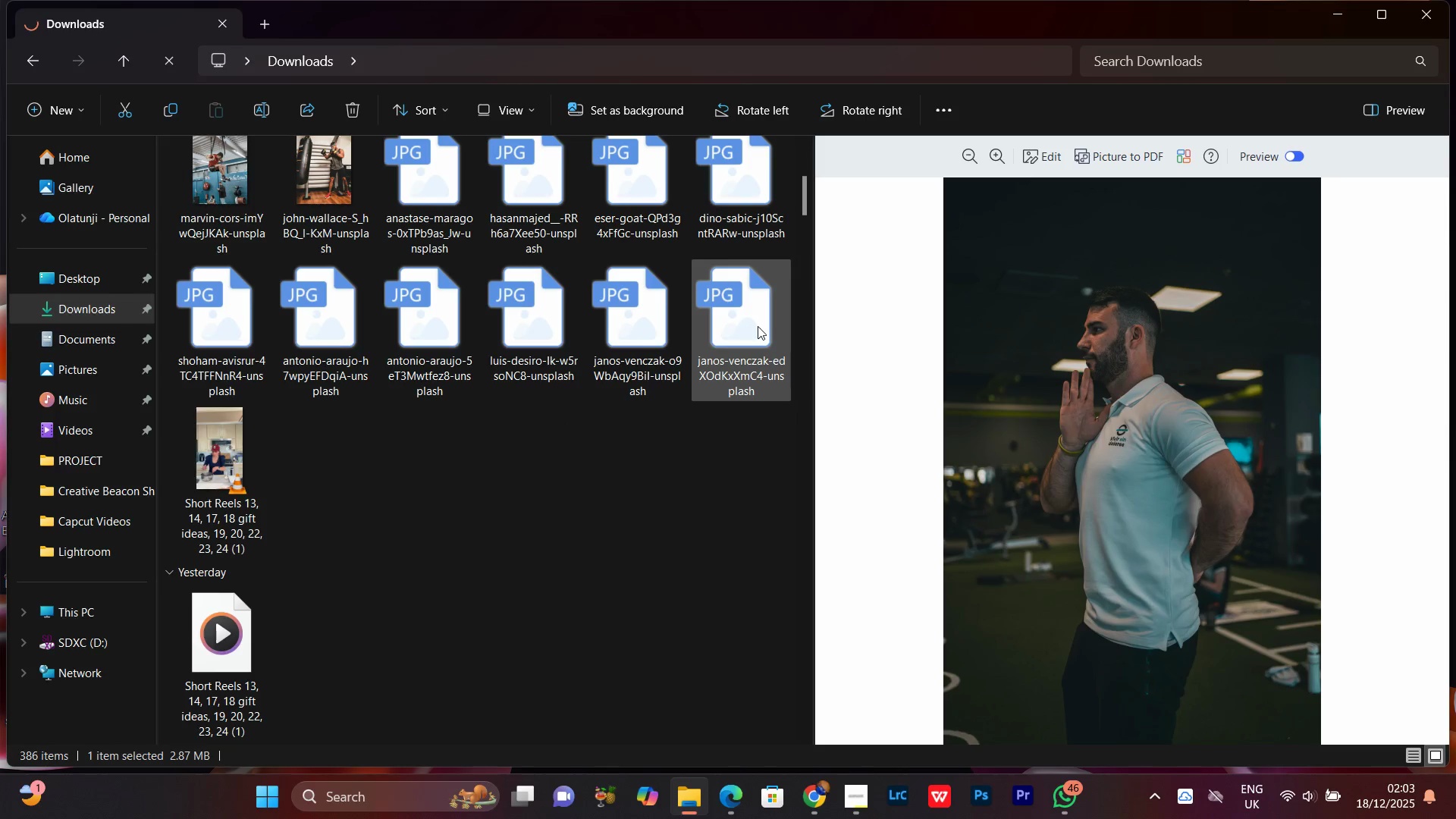 
hold_key(key=ShiftLeft, duration=0.52)
left_click([752, 317])
 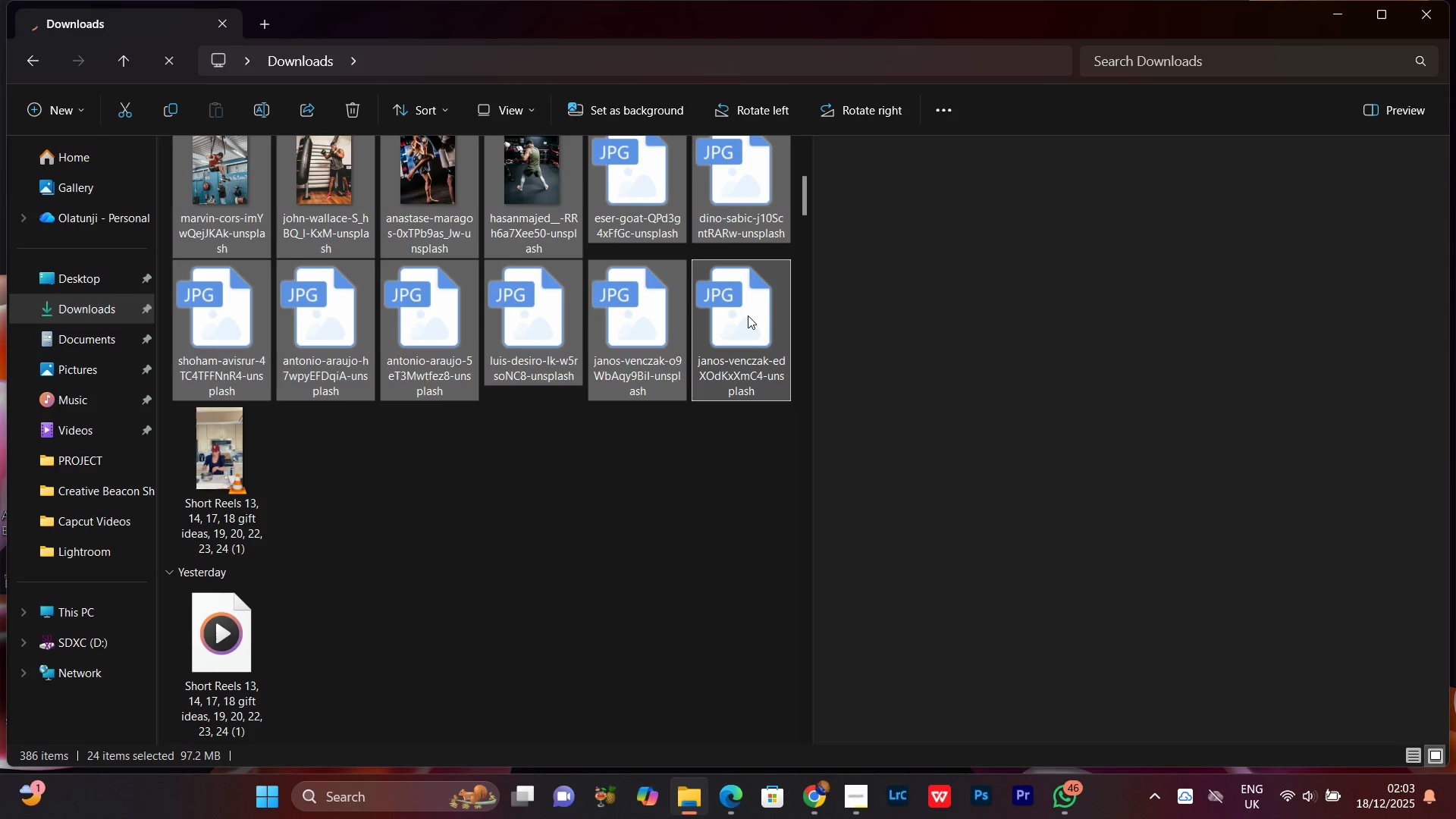 
key(Control+X)
 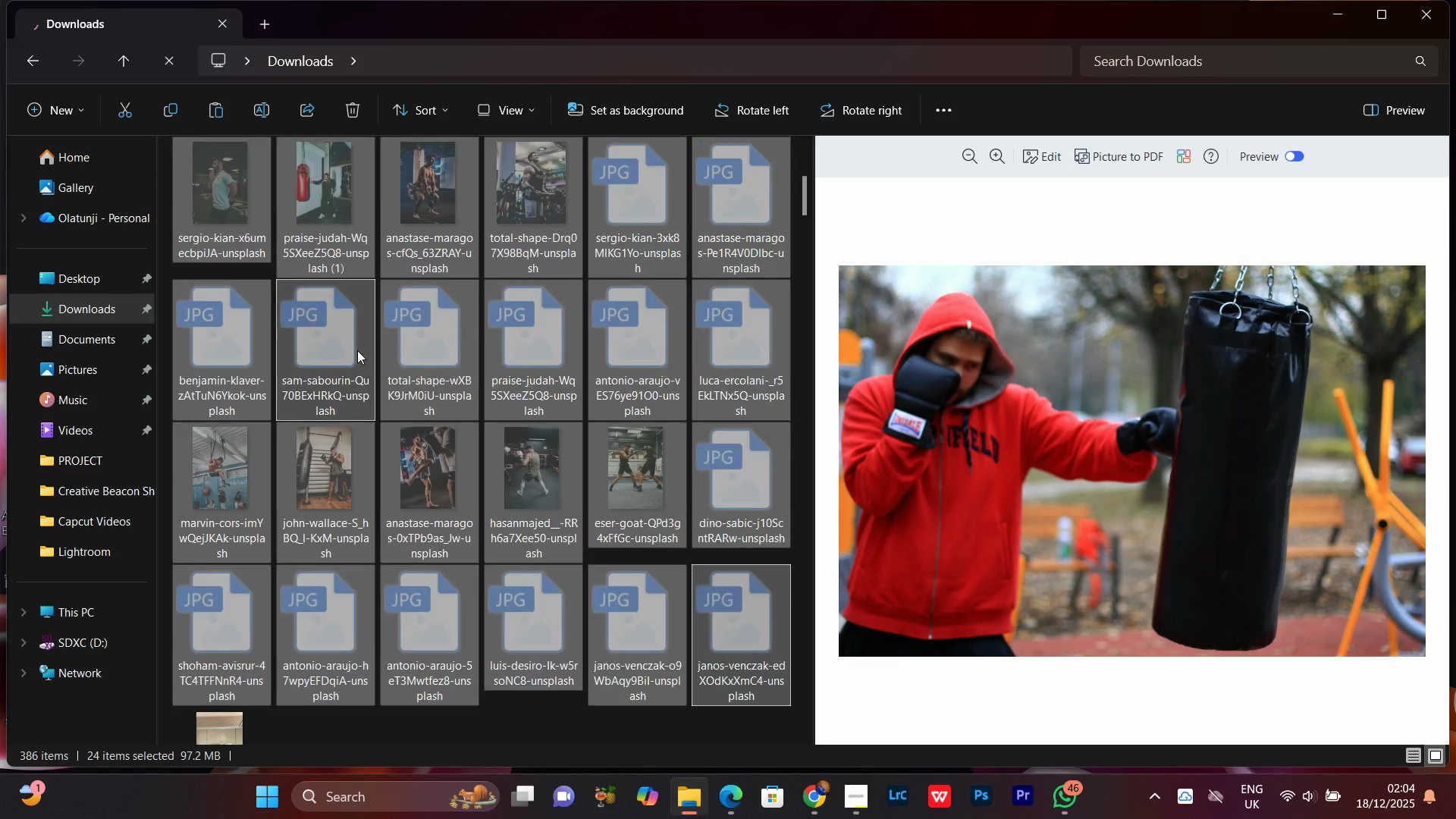 
scroll: coordinate [356, 350], scroll_direction: up, amount: 3.0
 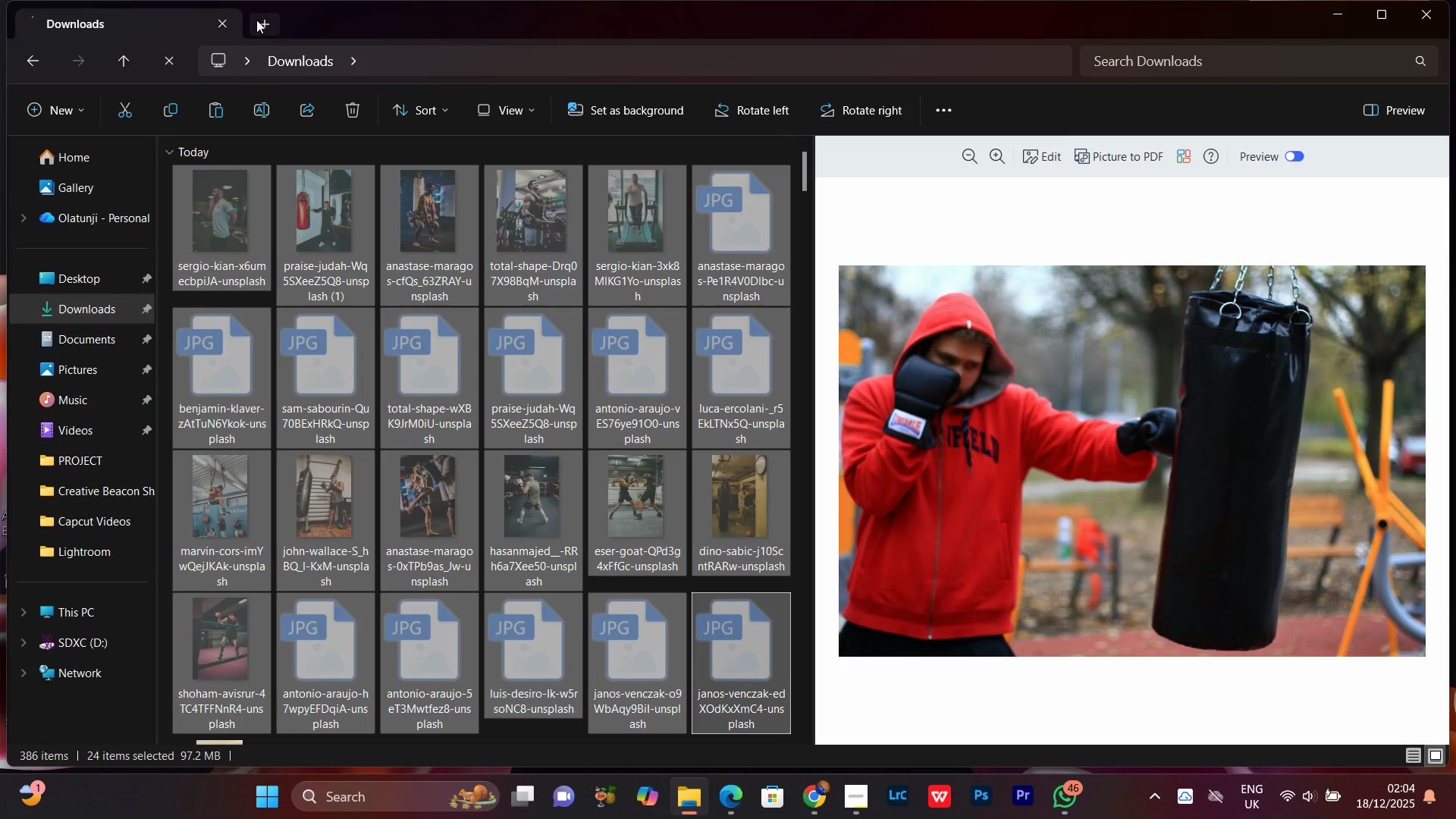 
left_click([265, 20])
 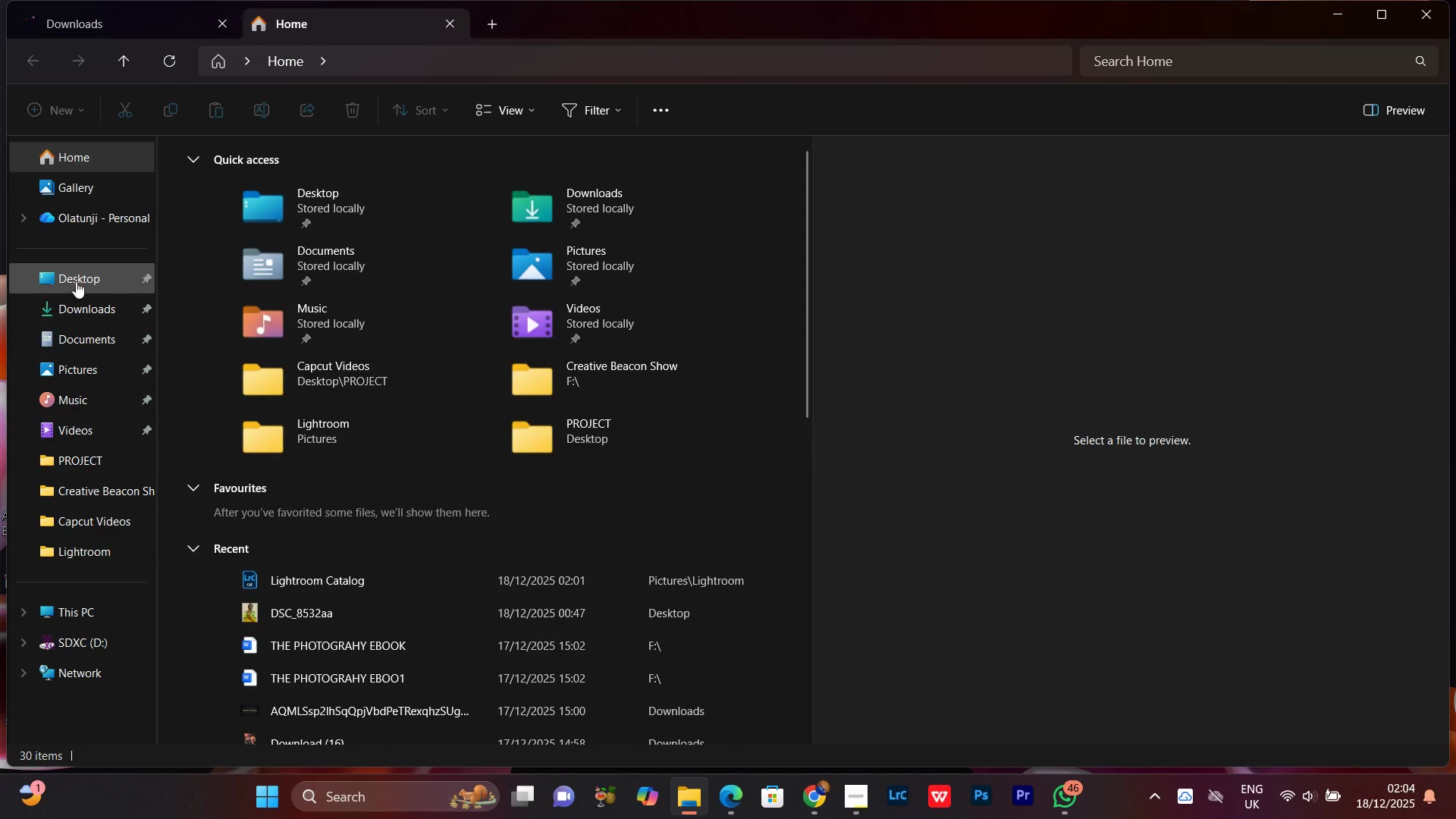 
left_click([67, 282])
 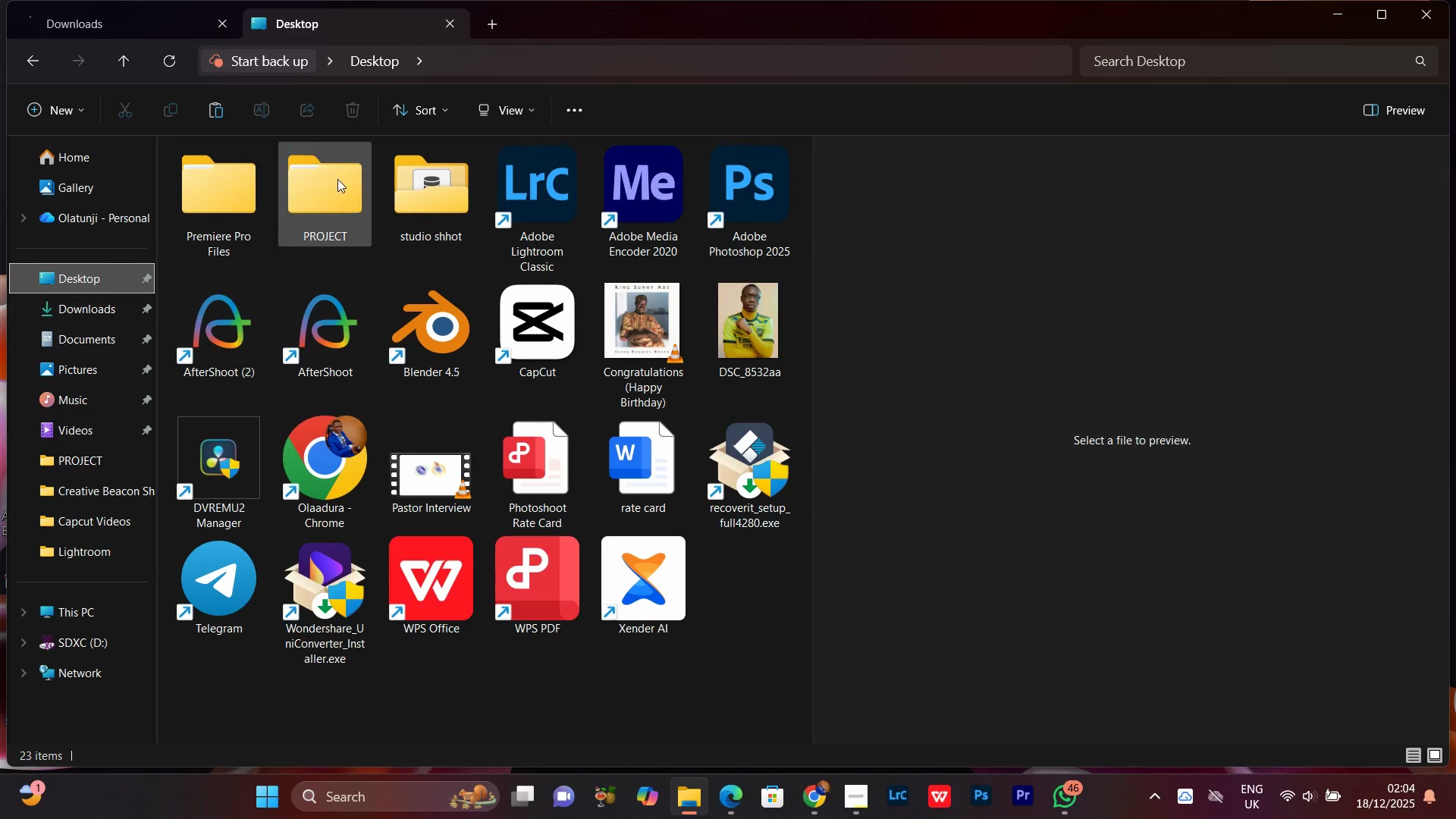 
double_click([337, 179])
 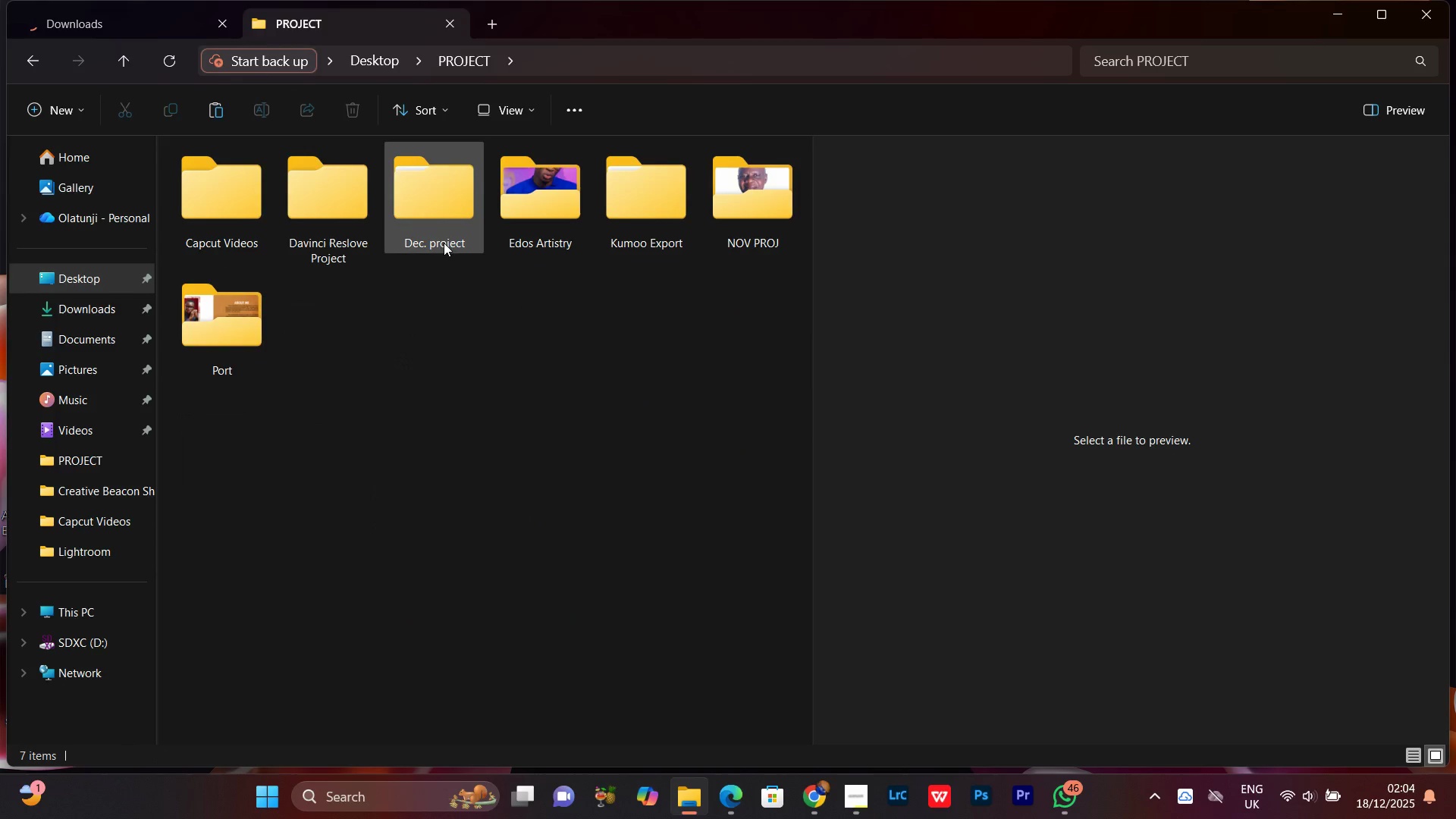 
double_click([455, 190])
 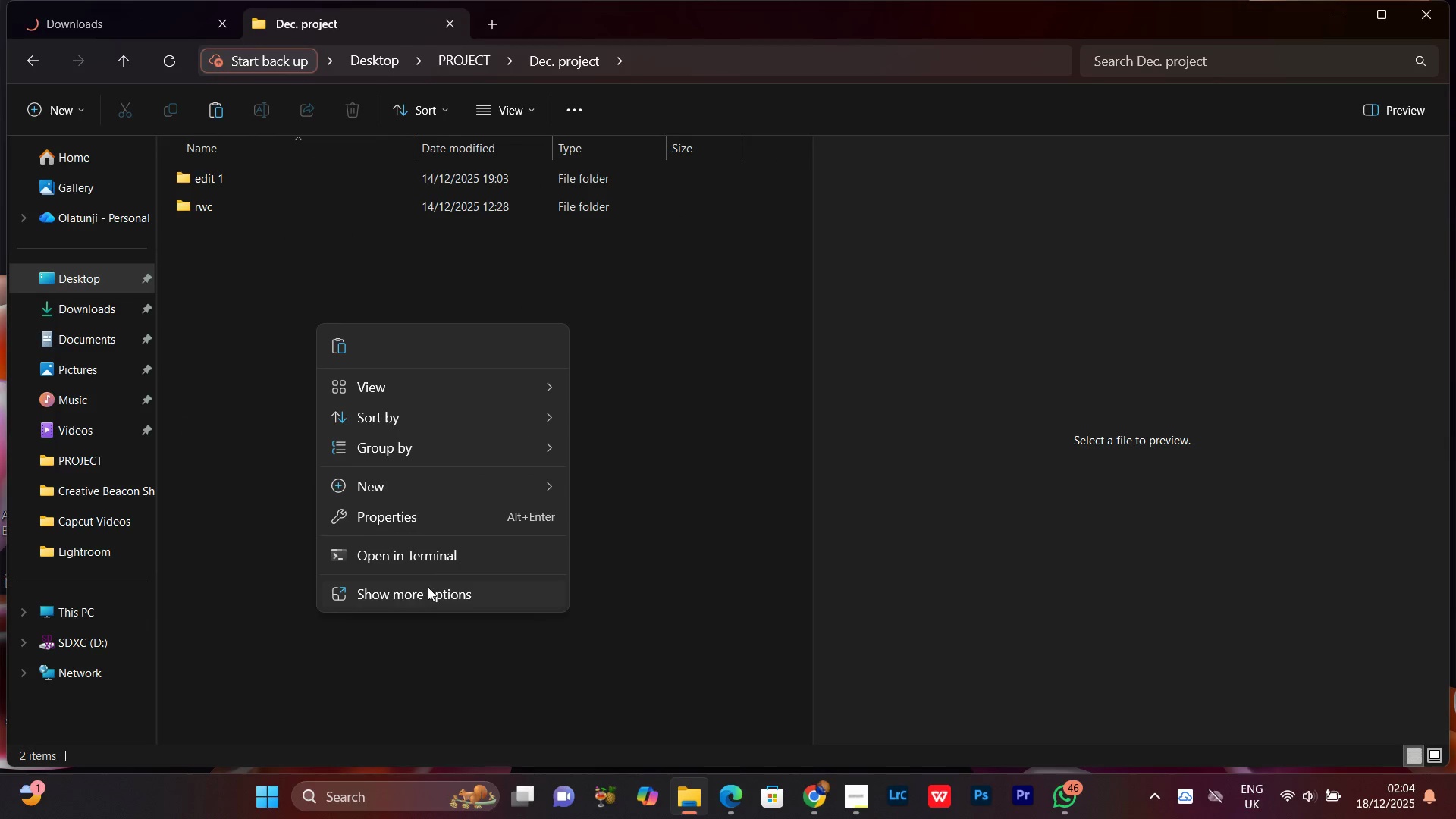 
left_click([391, 490])
 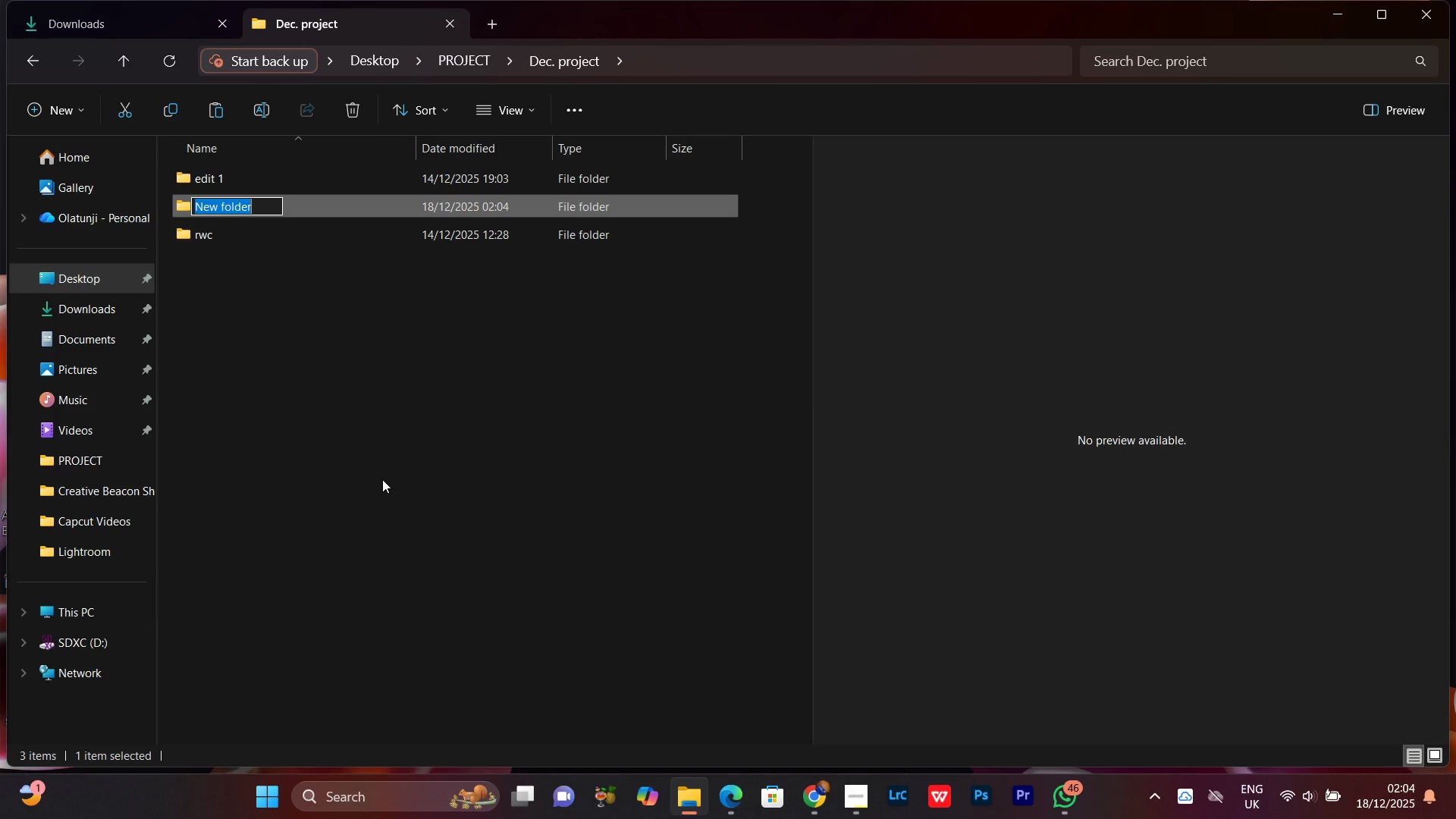 
type(postwotk)
 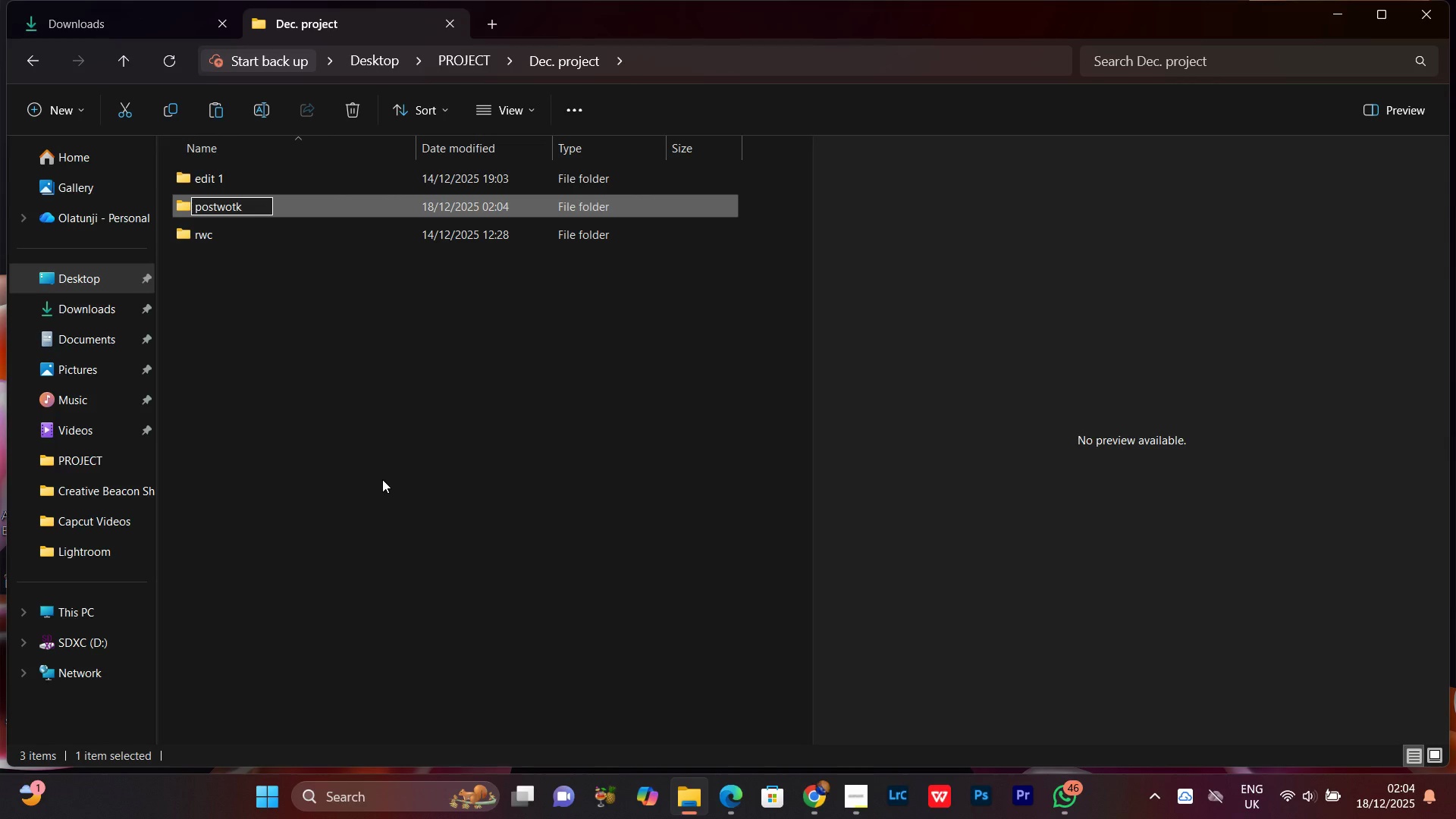 
key(Enter)
 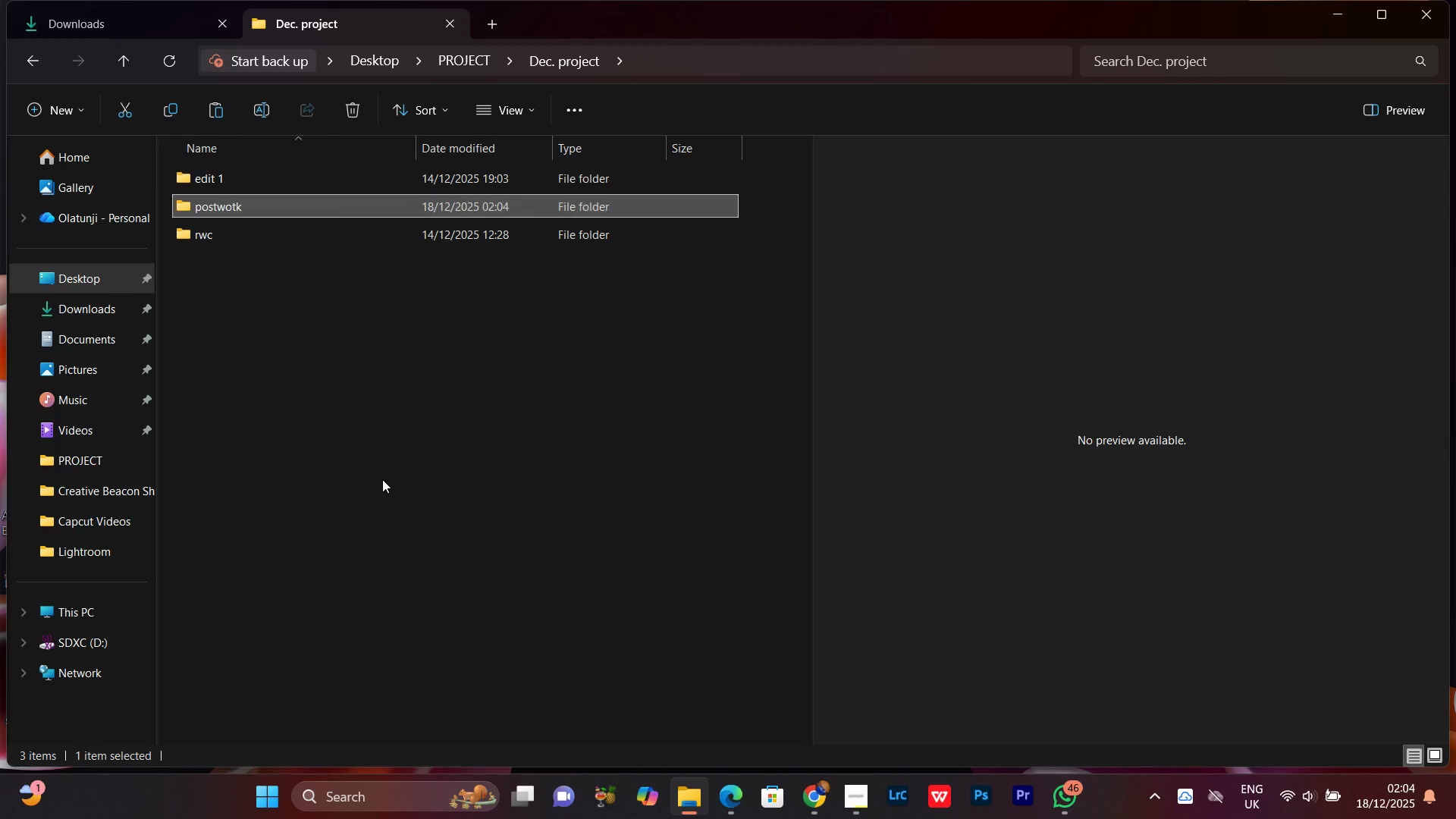 
key(Enter)
 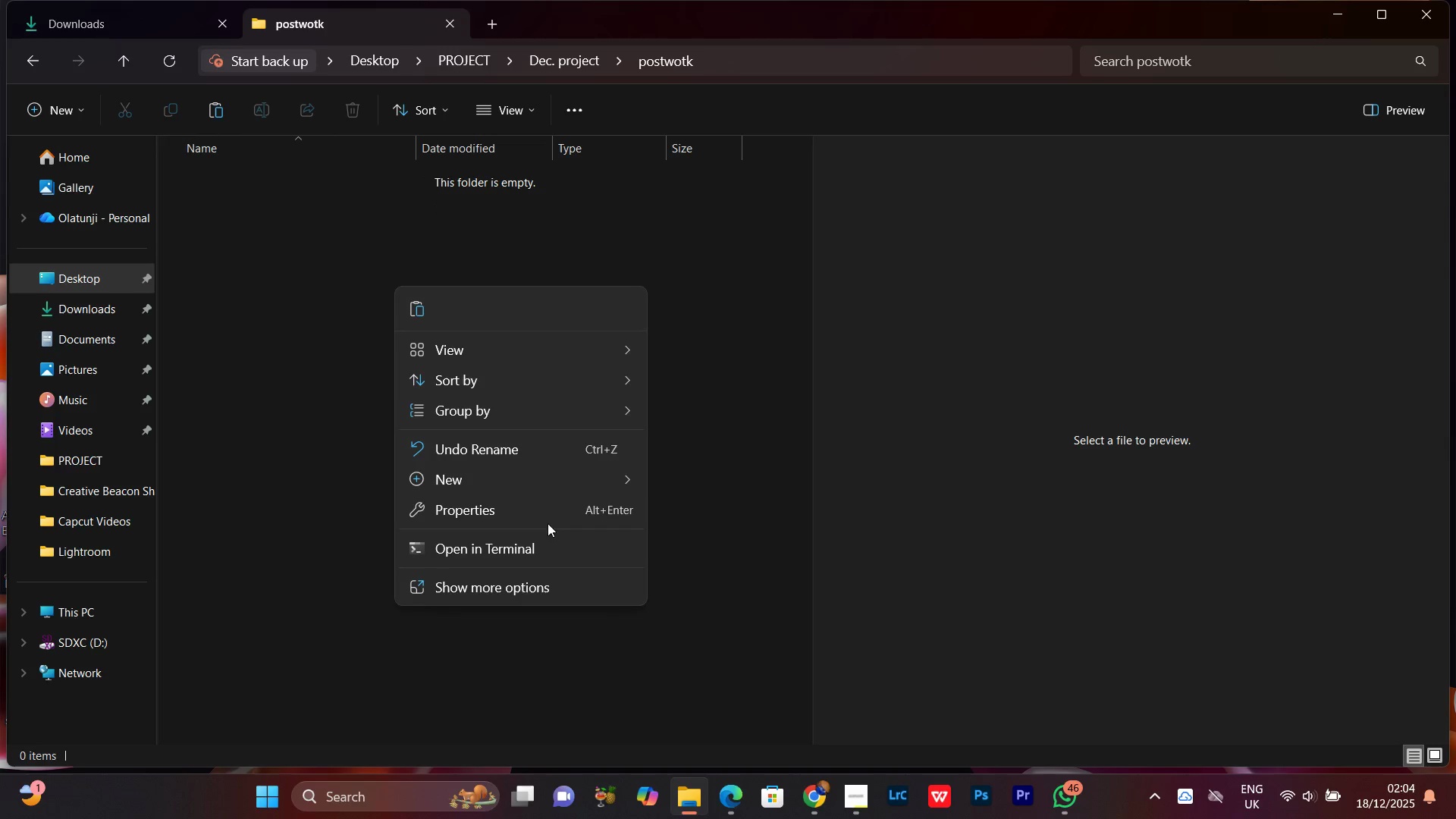 
left_click([425, 315])
 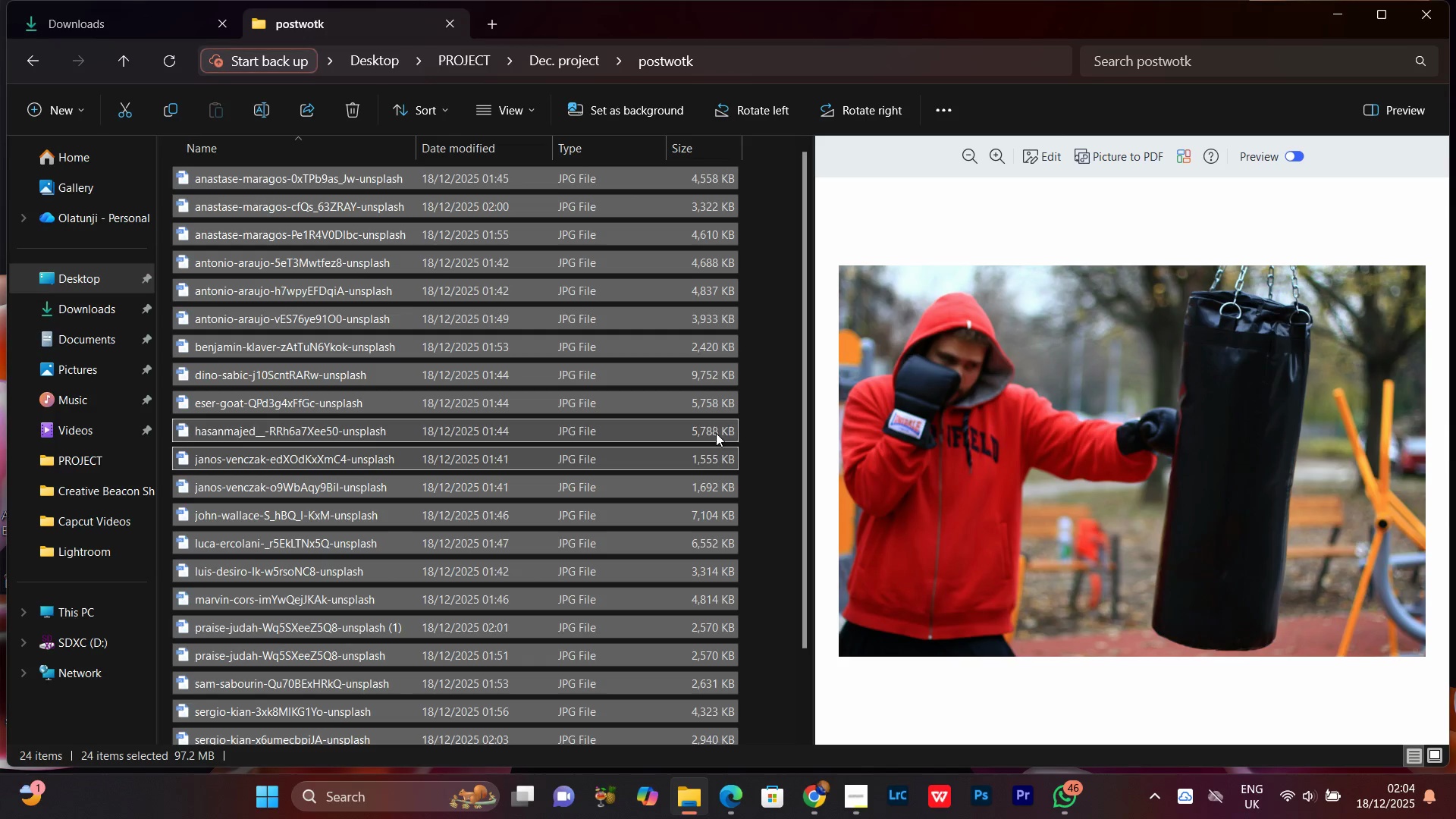 
left_click([749, 394])
 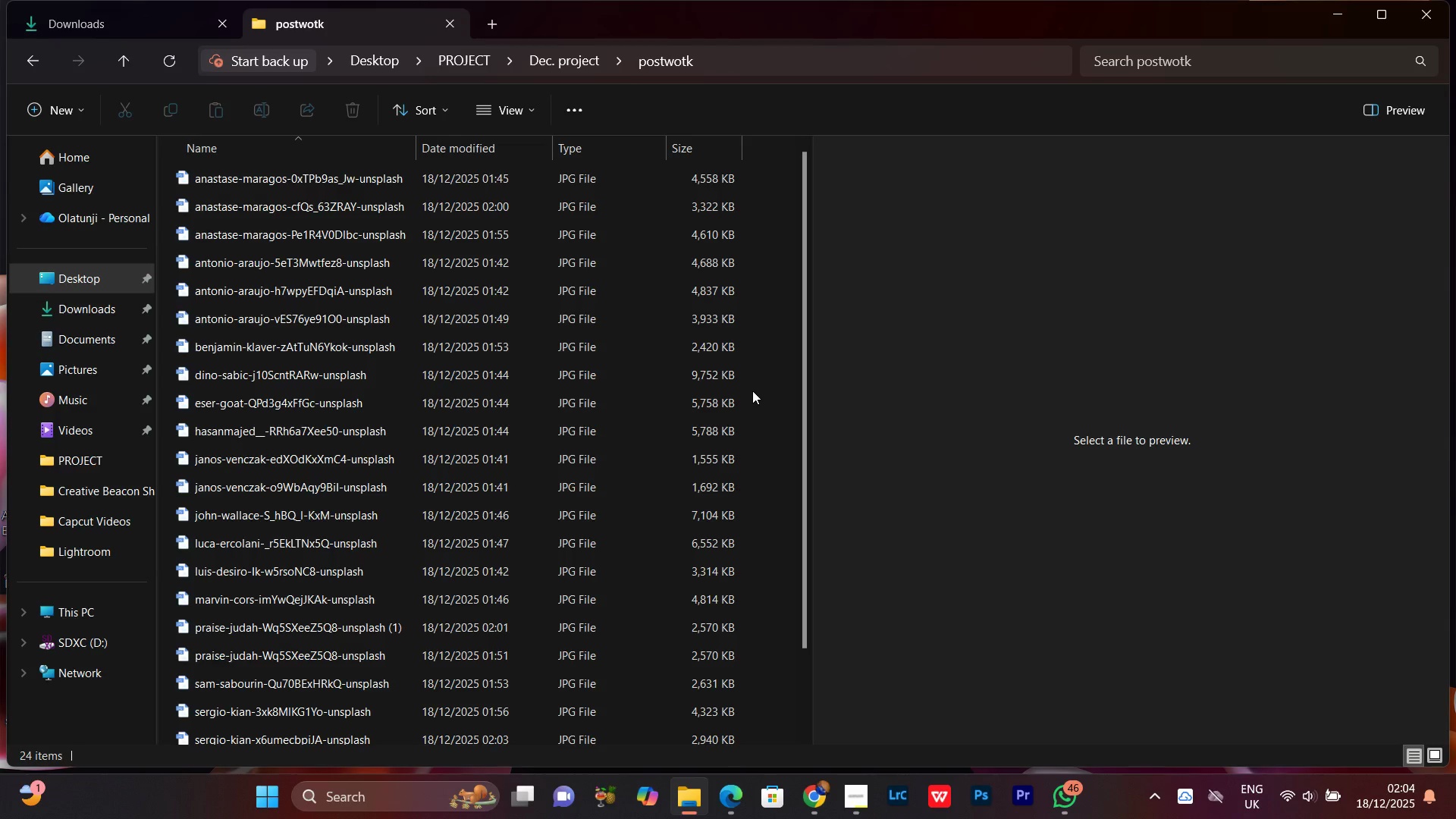 
right_click([752, 391])
 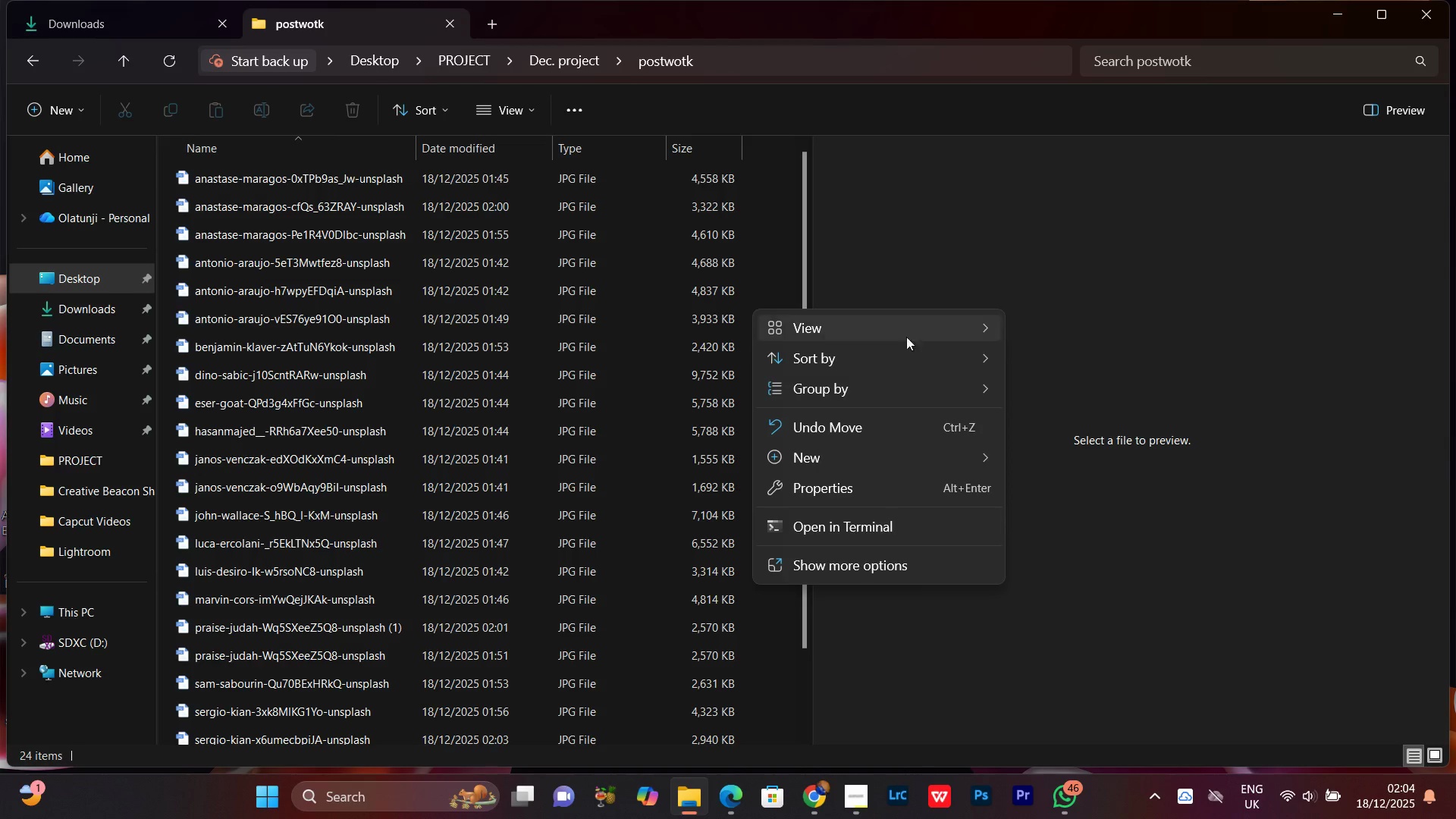 
left_click([896, 337])
 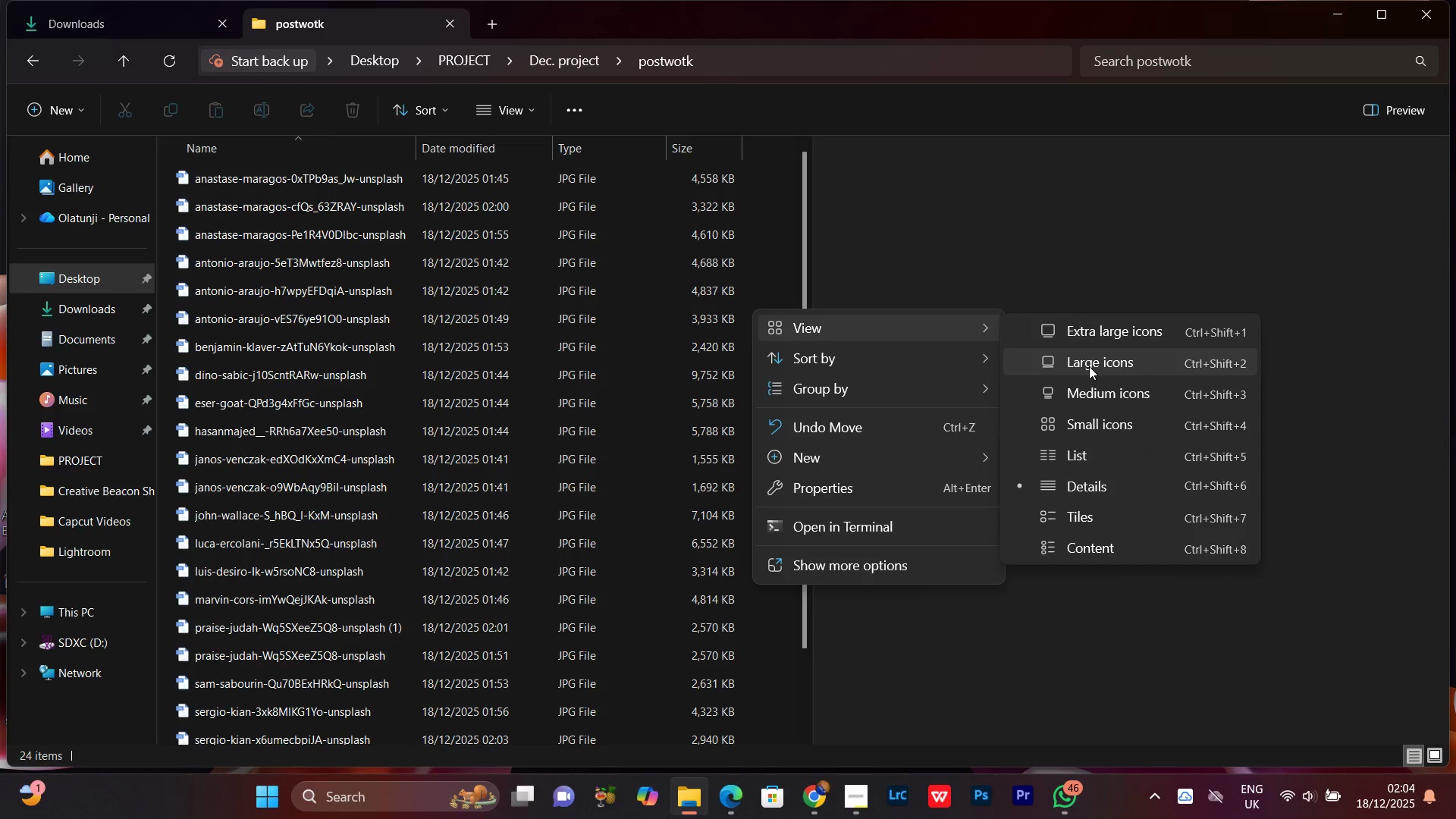 
left_click([1089, 366])
 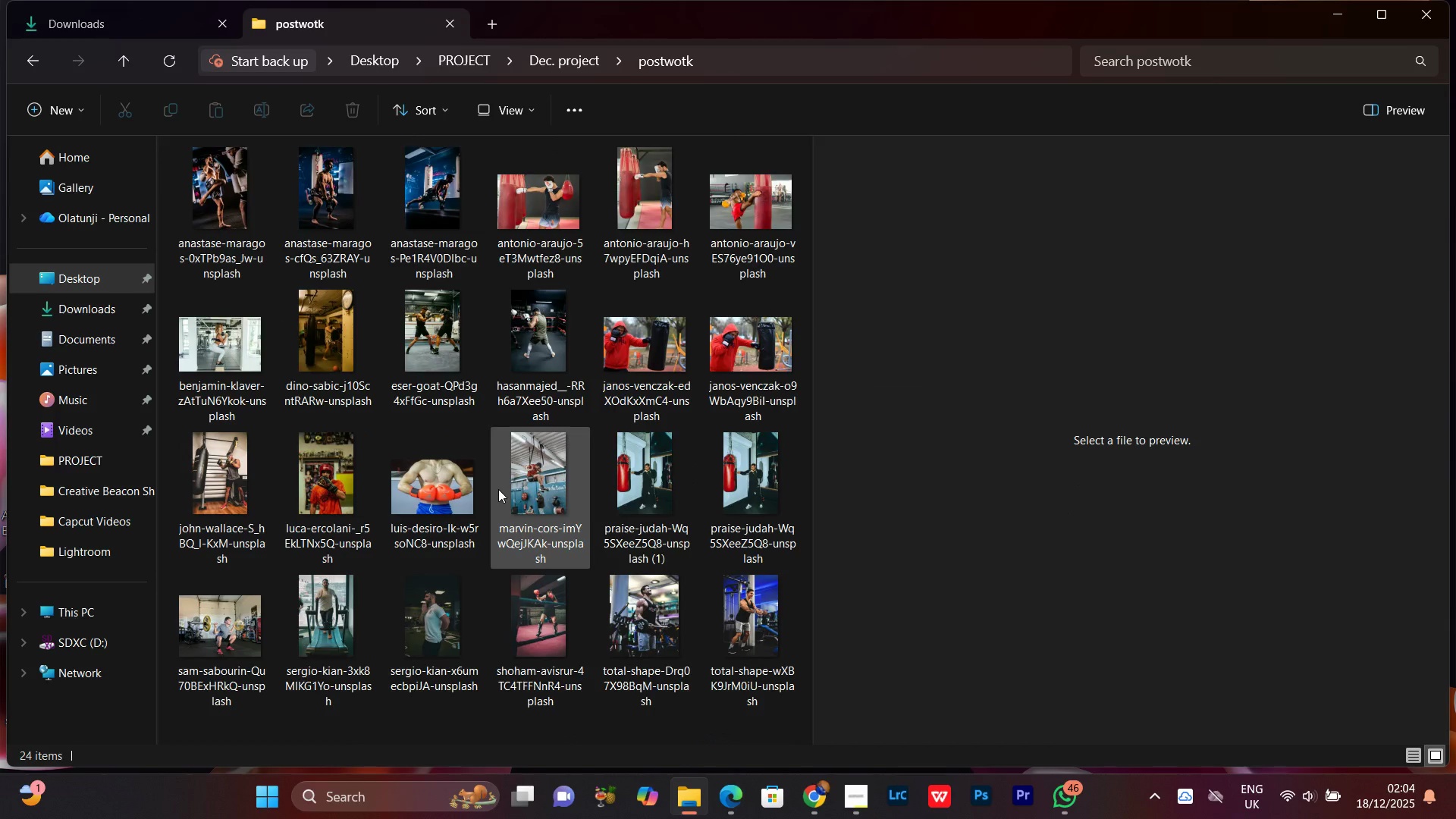 
scroll: coordinate [498, 489], scroll_direction: up, amount: 6.0
 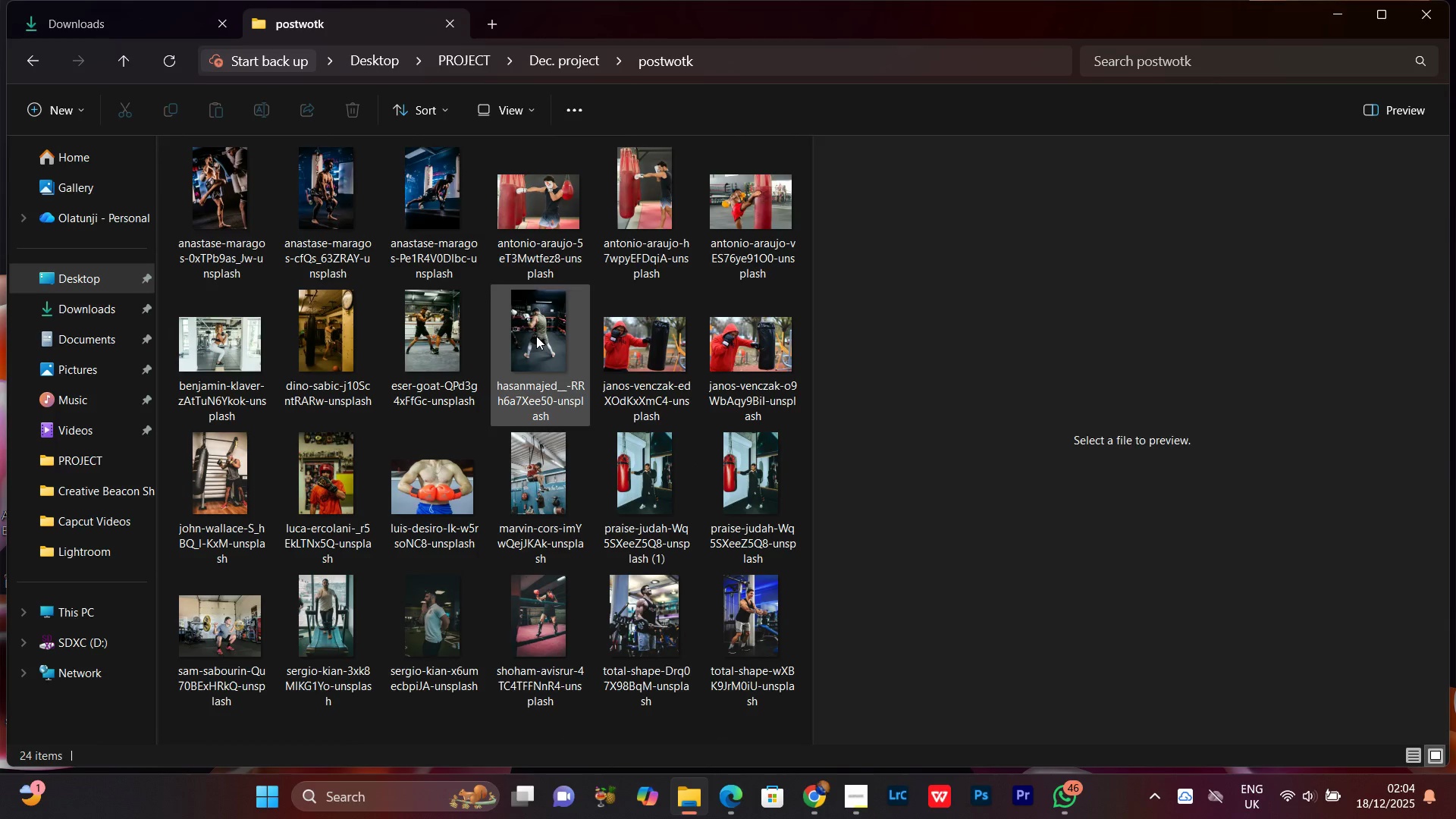 
left_click([536, 336])
 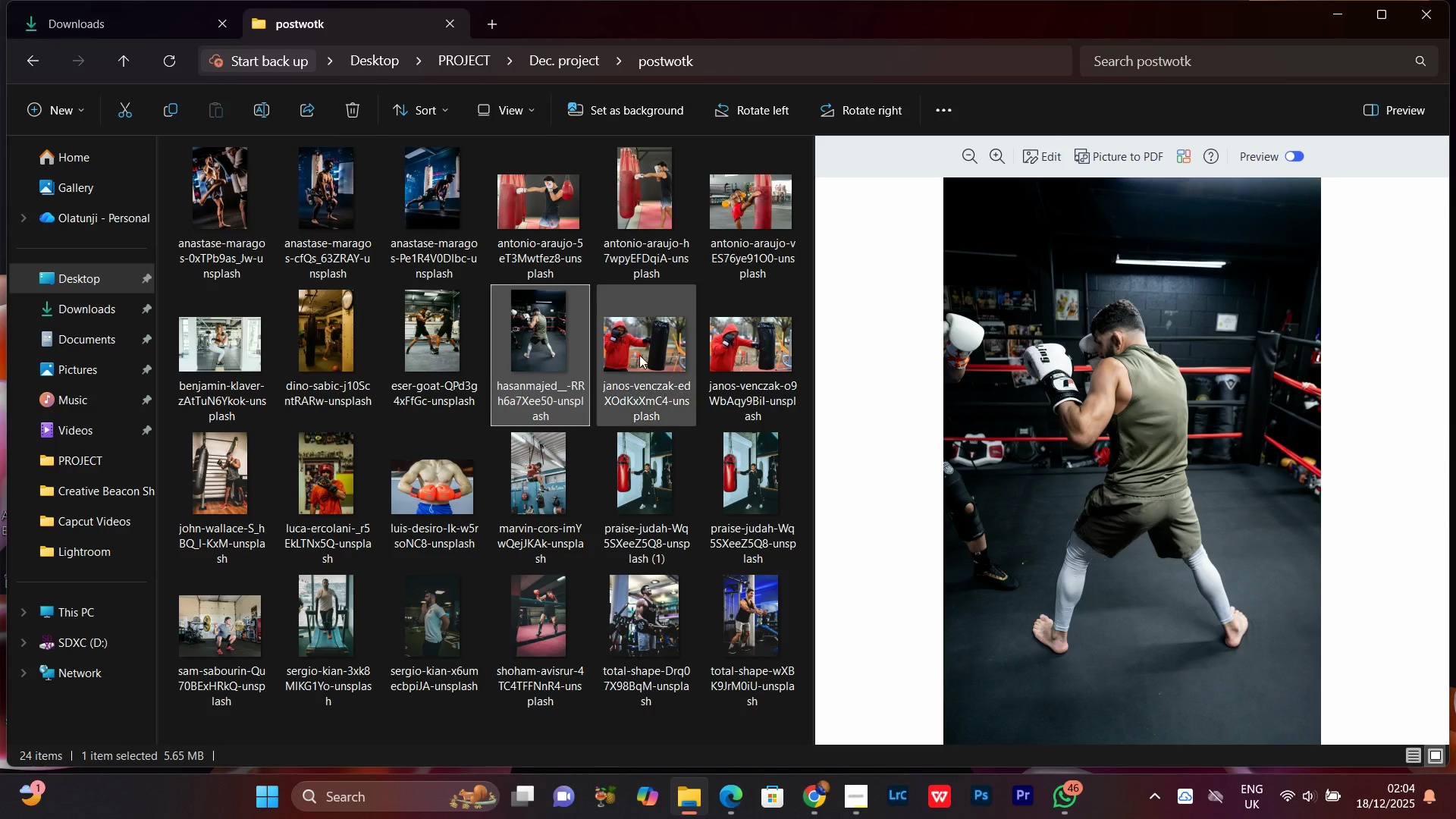 
left_click([632, 350])
 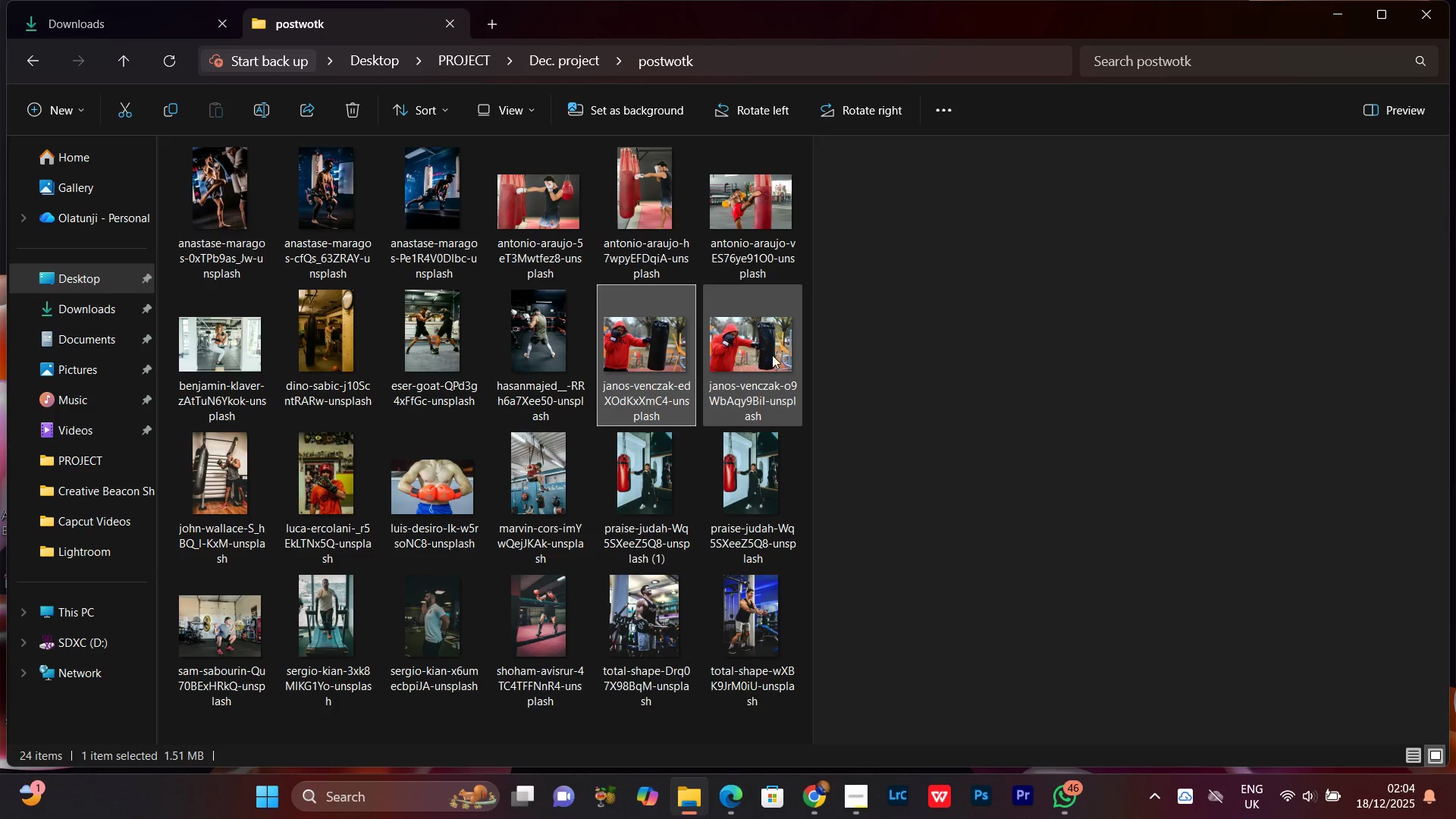 
mouse_move([748, 372])
 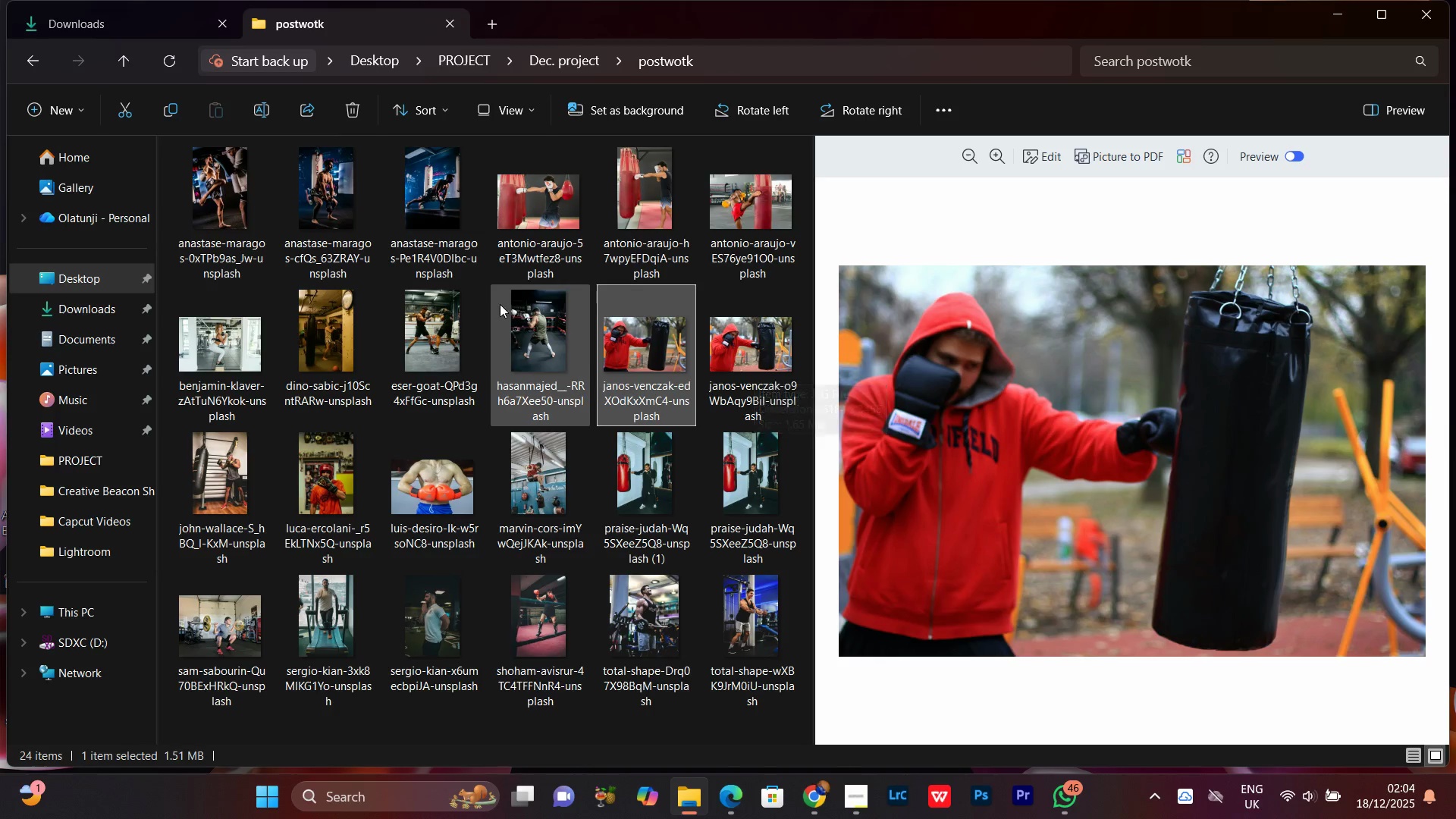 
left_click([321, 182])
 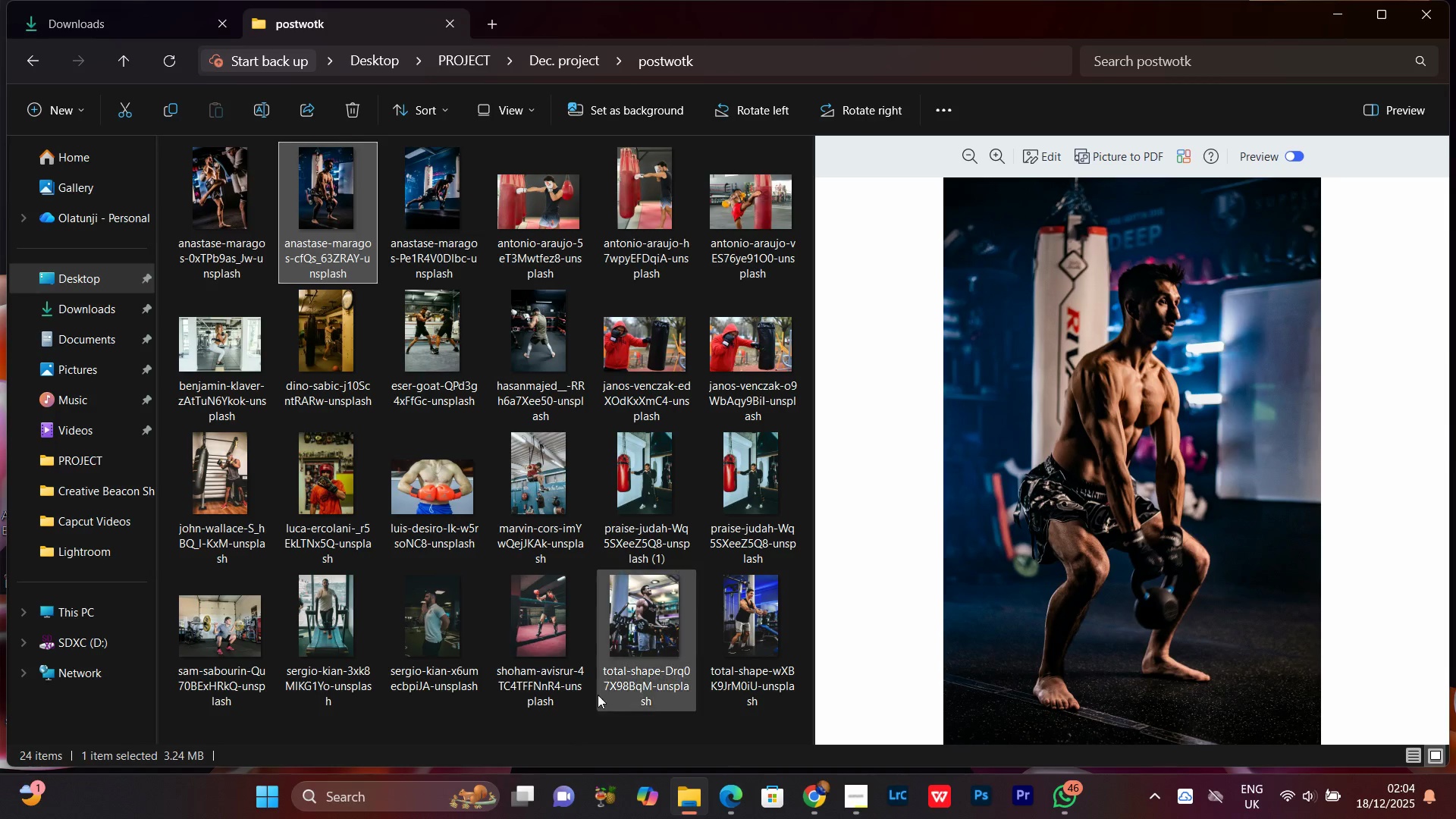 
scroll: coordinate [557, 318], scroll_direction: up, amount: 5.0
 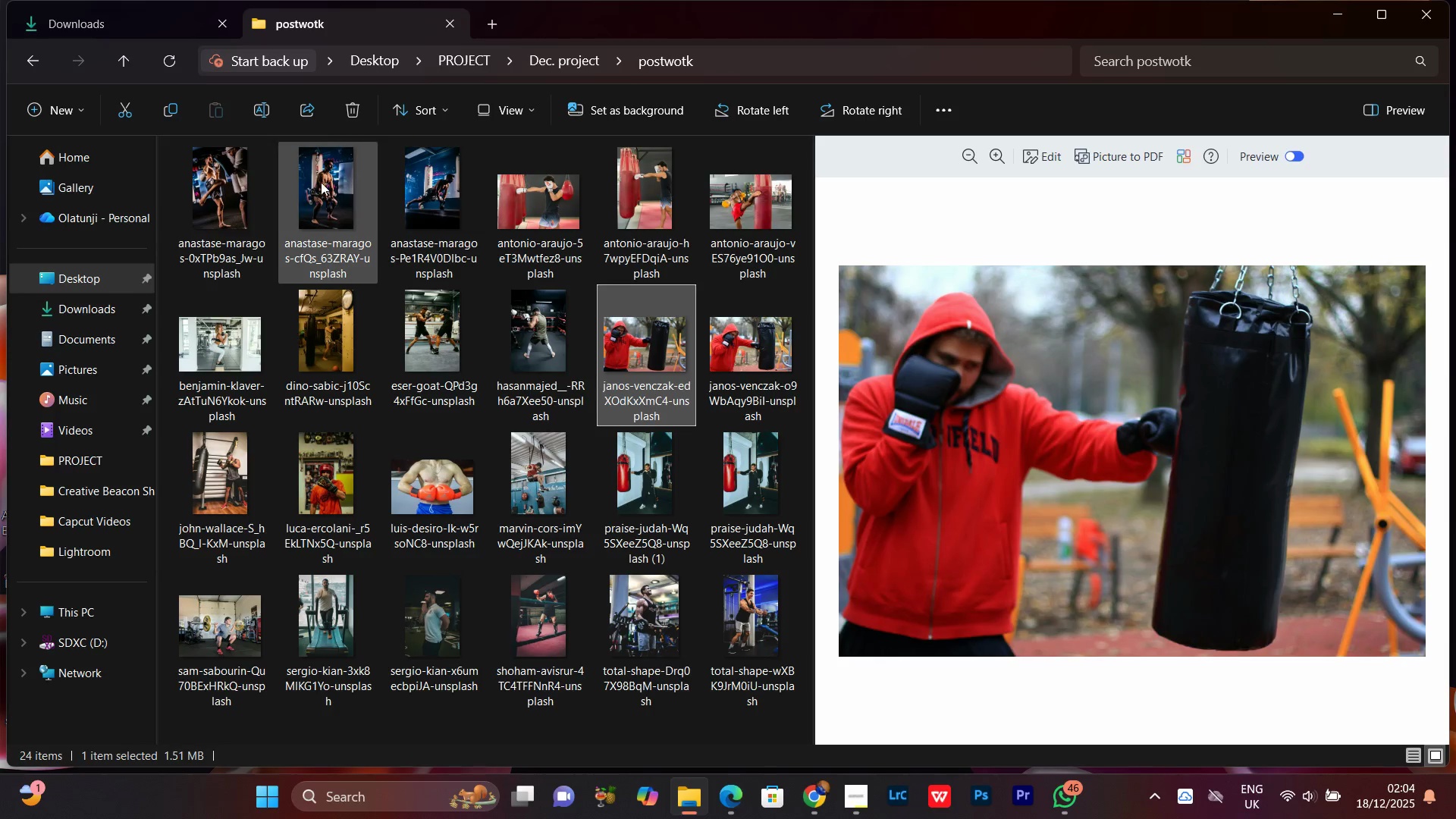 
left_click([554, 628])
 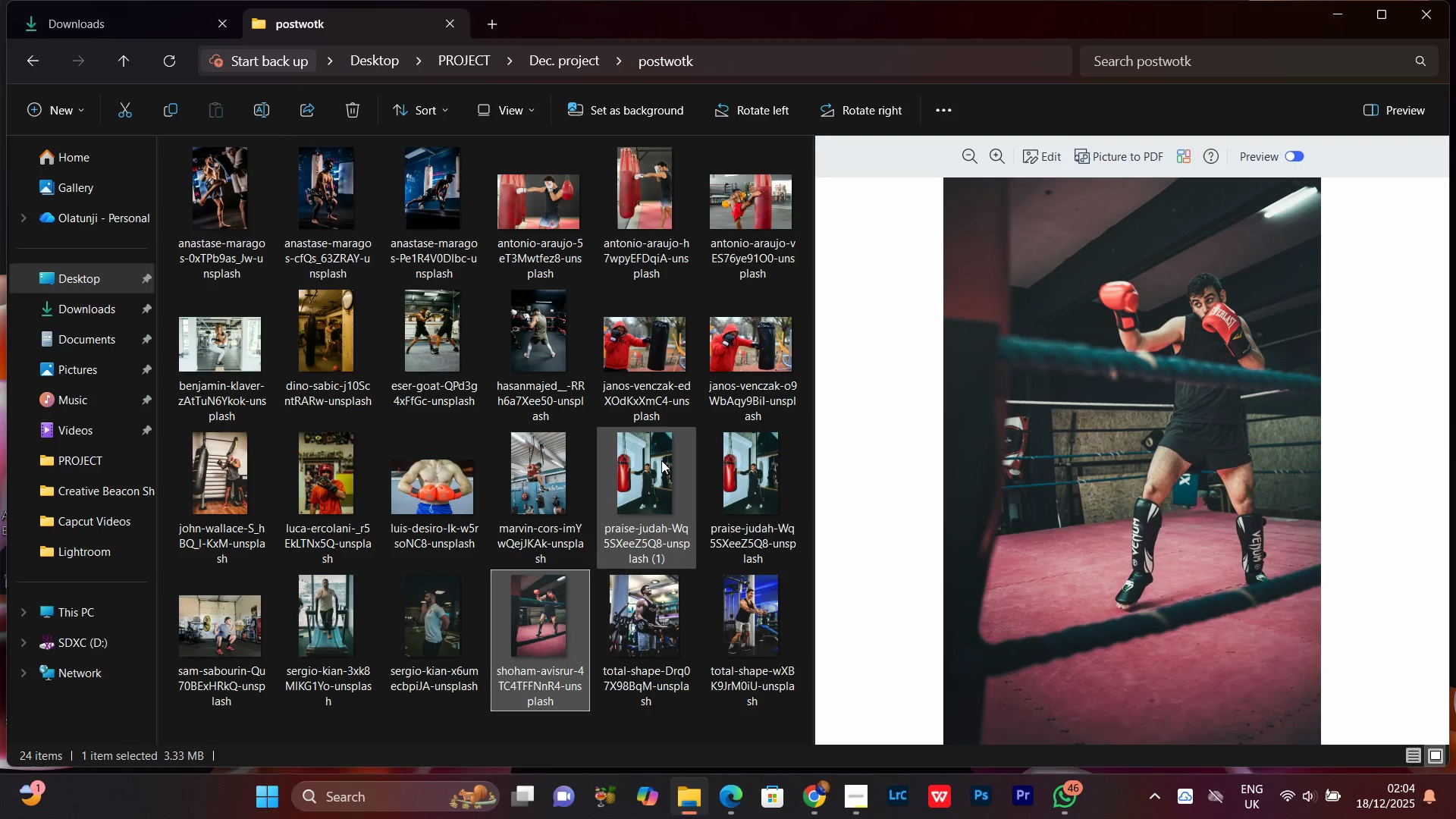 
left_click([636, 489])
 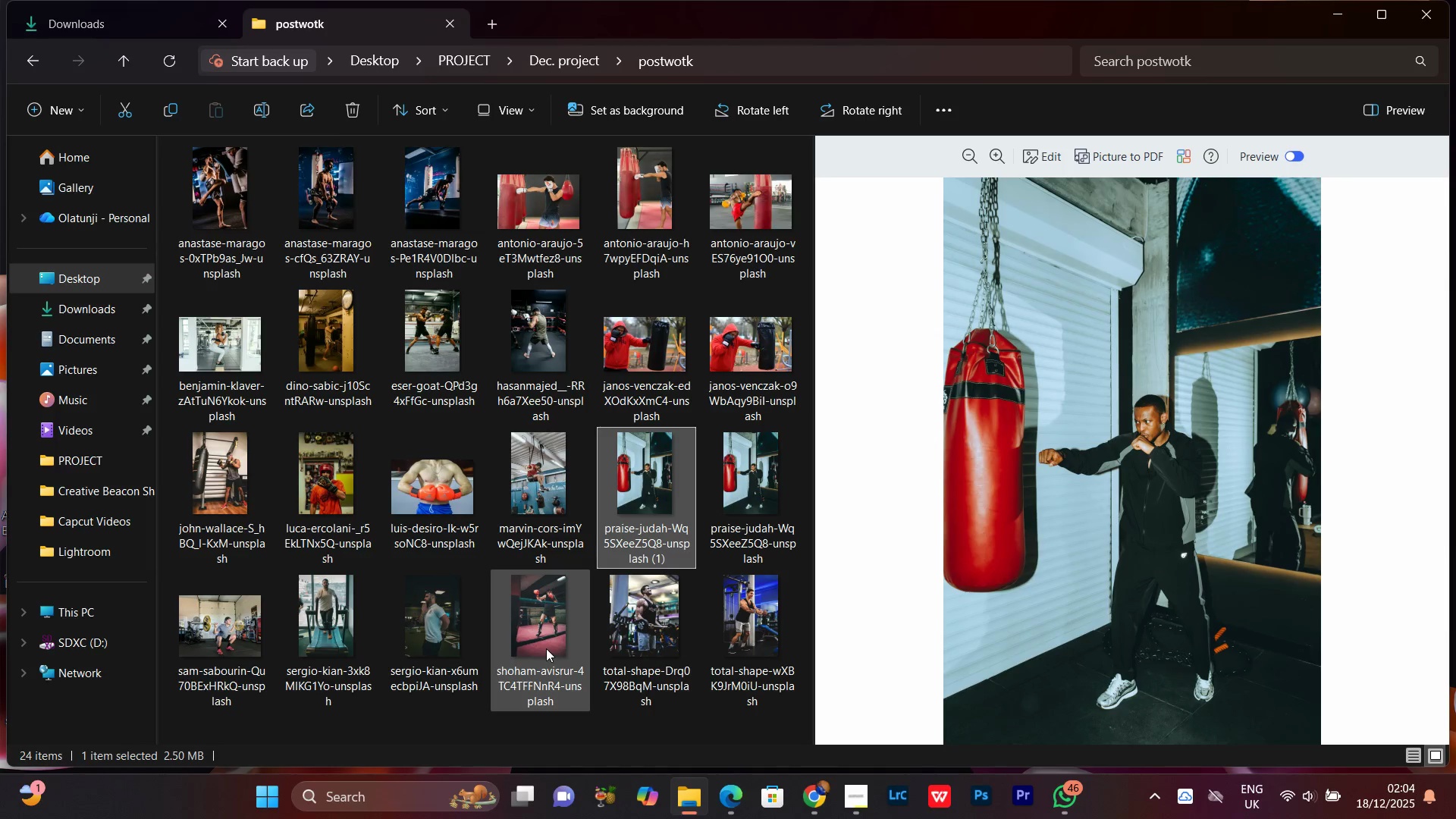 
hold_key(key=ControlLeft, duration=0.44)
 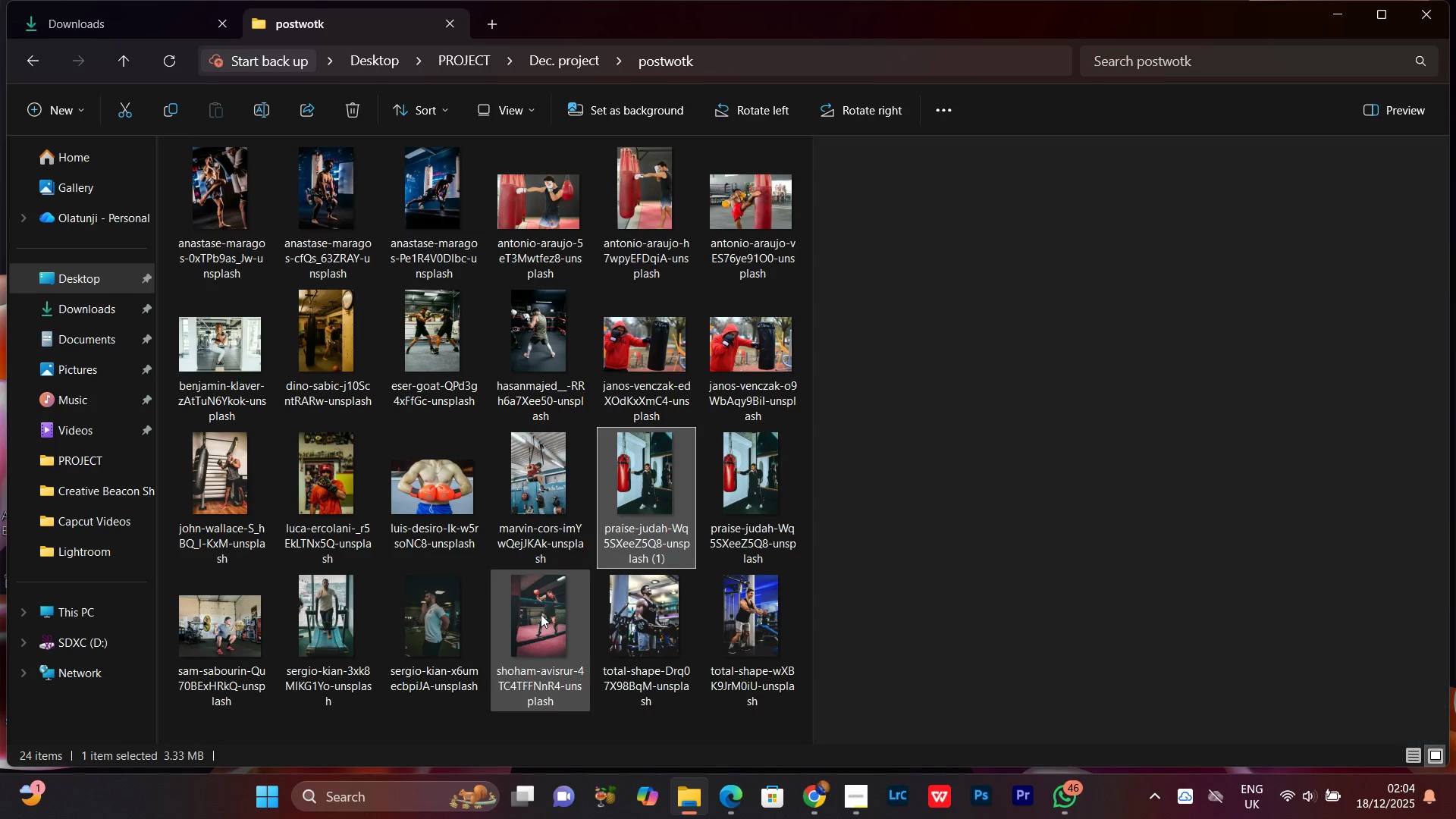 
left_click([541, 614])
 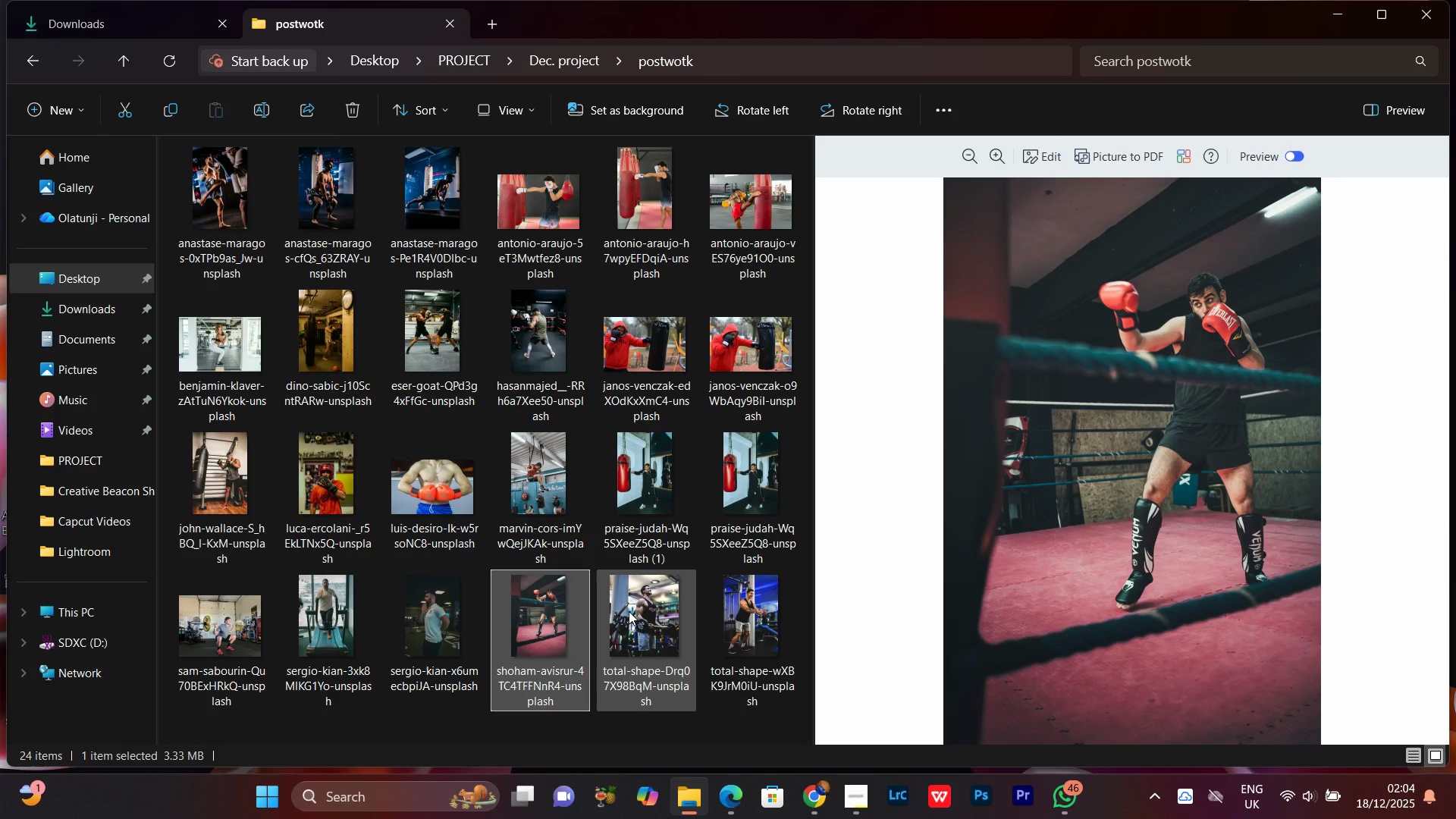 
left_click([629, 611])
 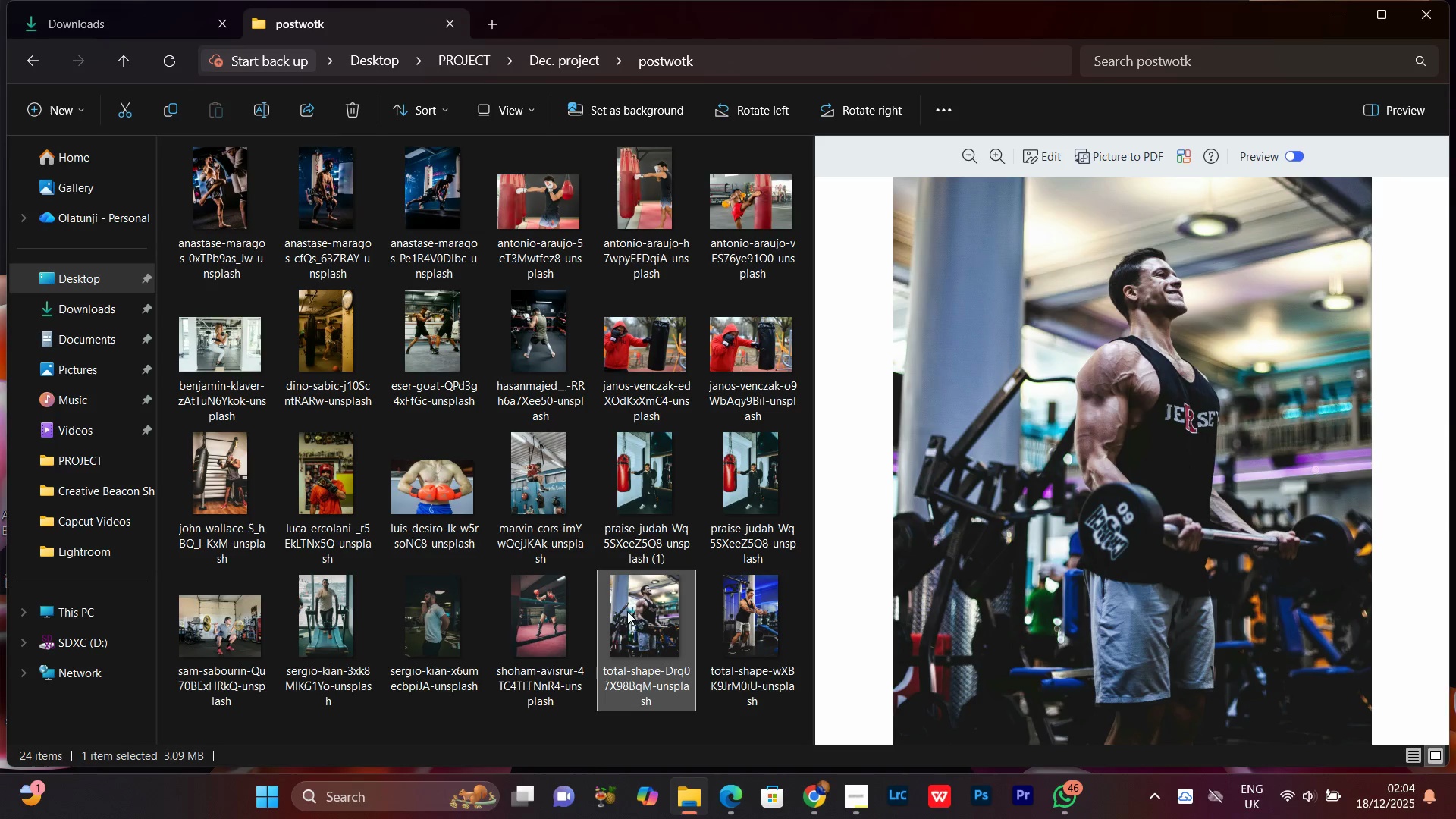 
left_click([762, 596])
 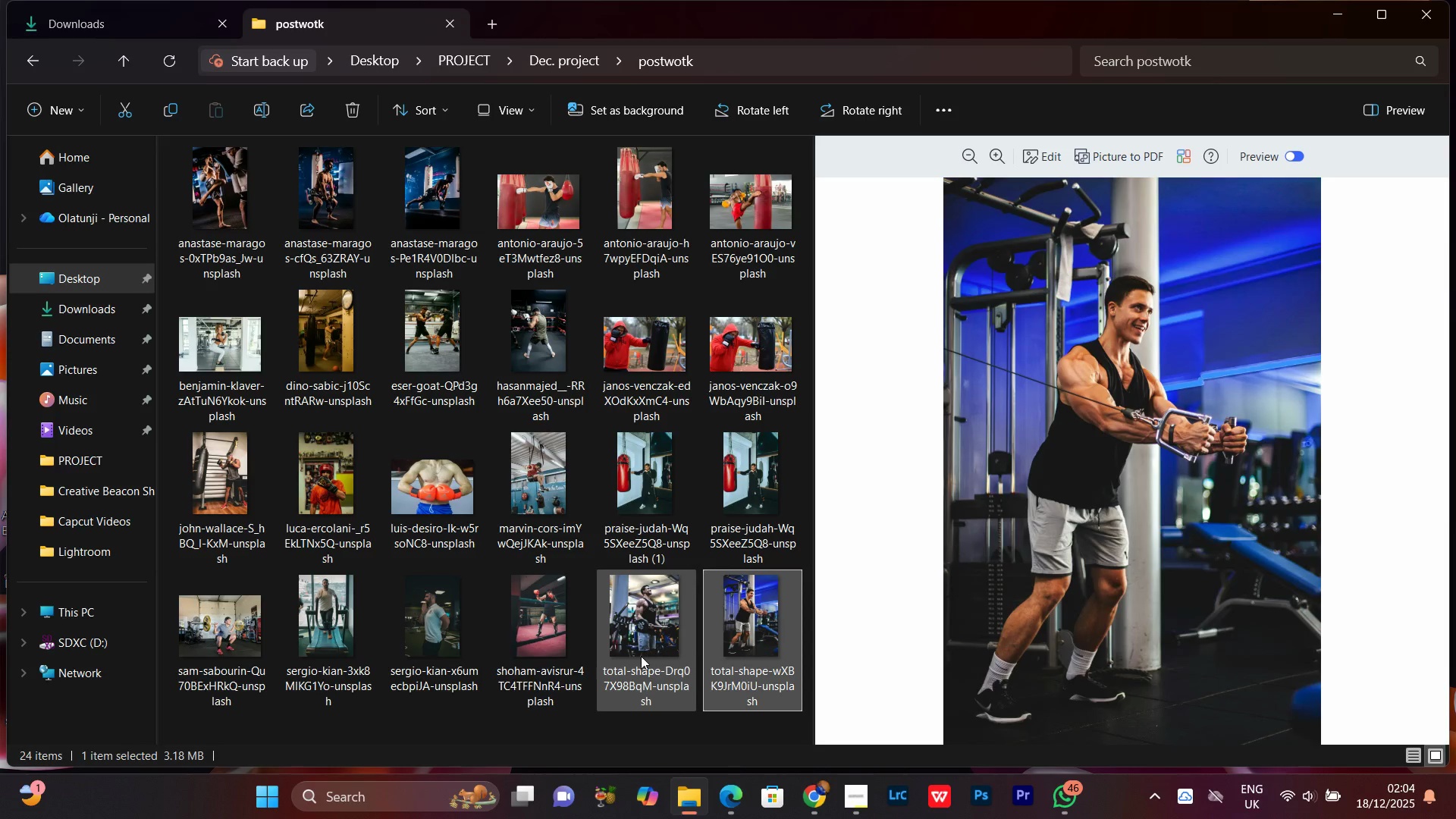 
left_click([630, 644])
 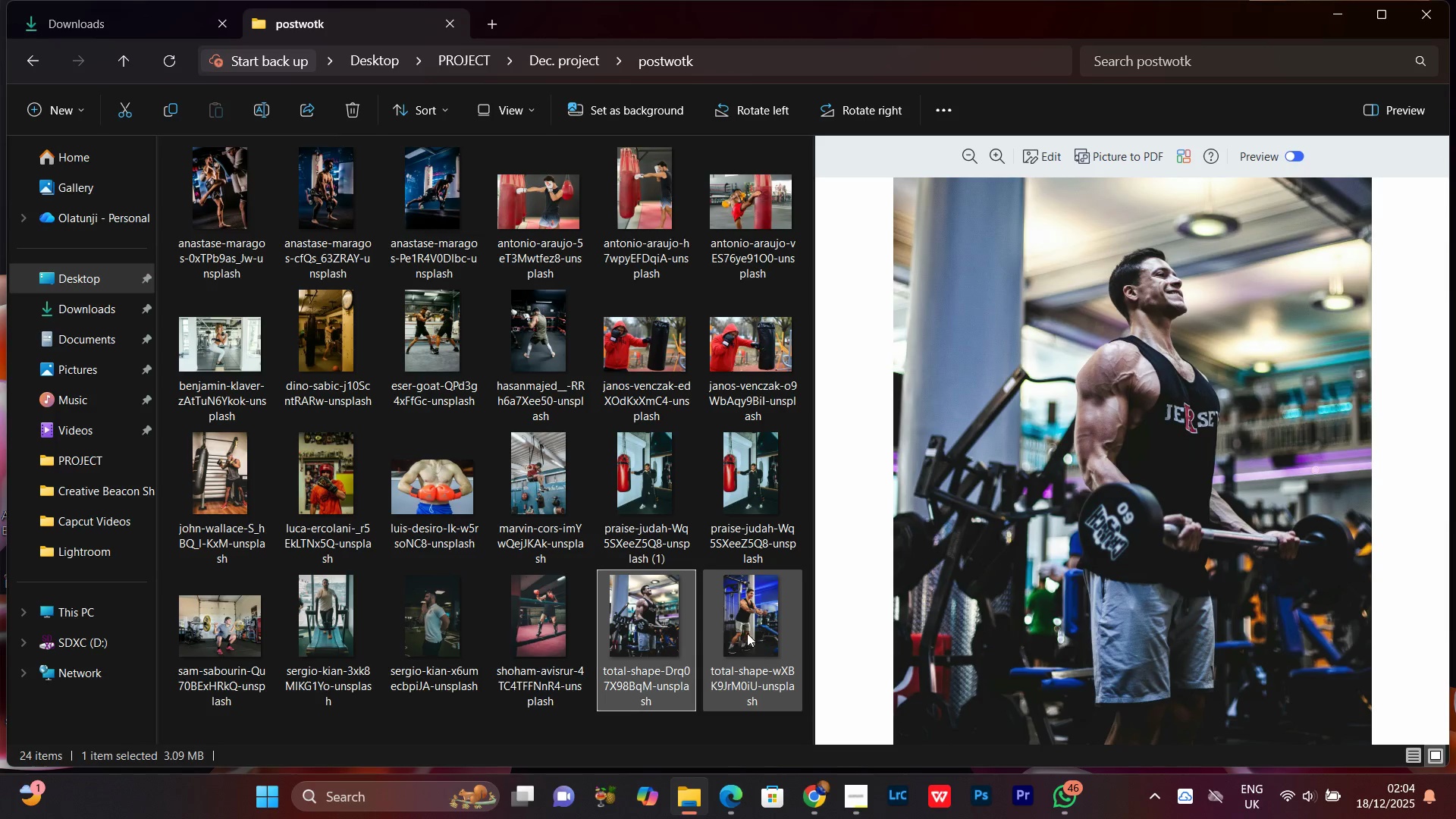 
left_click([749, 624])
 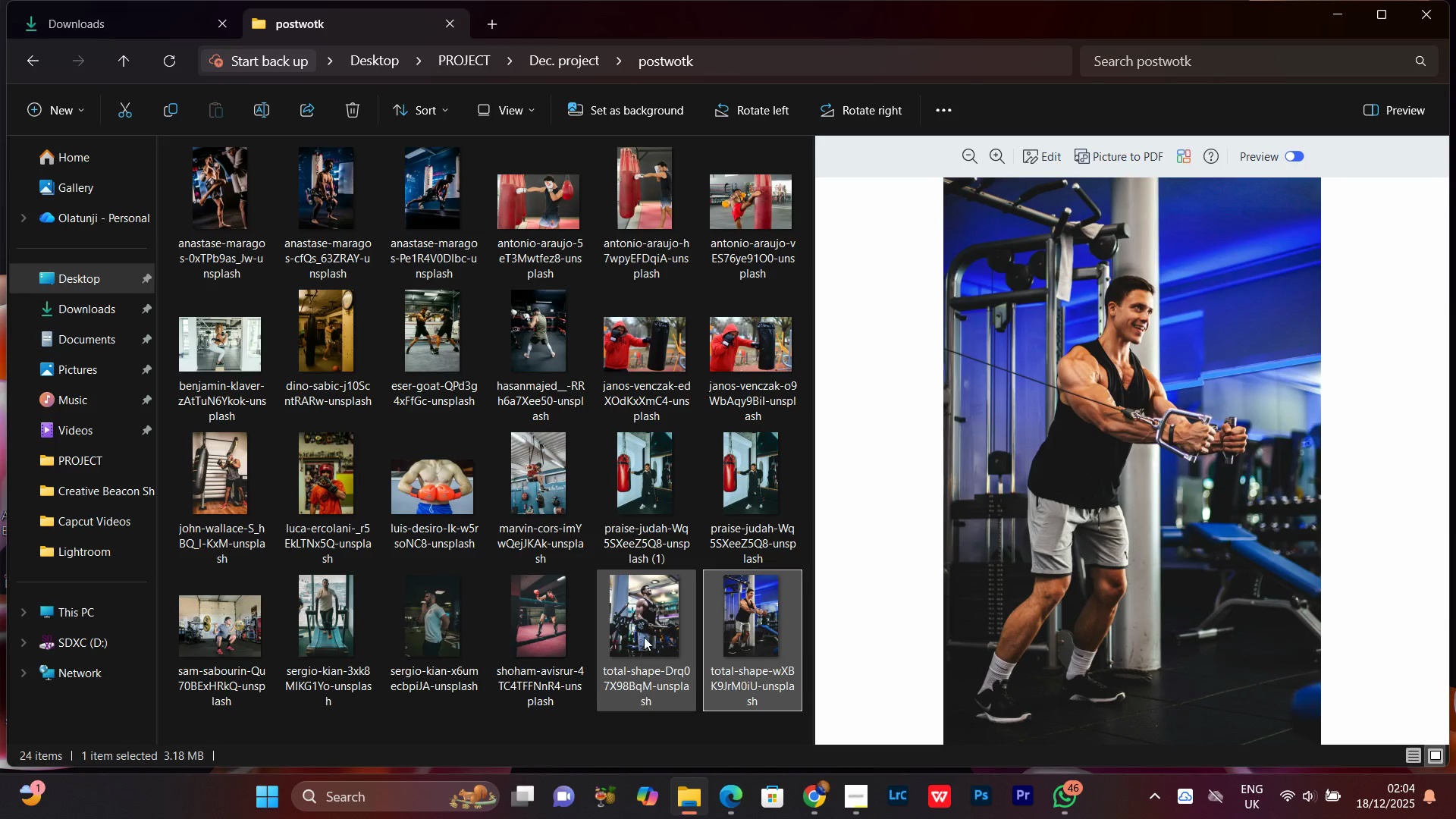 
hold_key(key=ControlLeft, duration=1.52)
left_click([644, 635])
 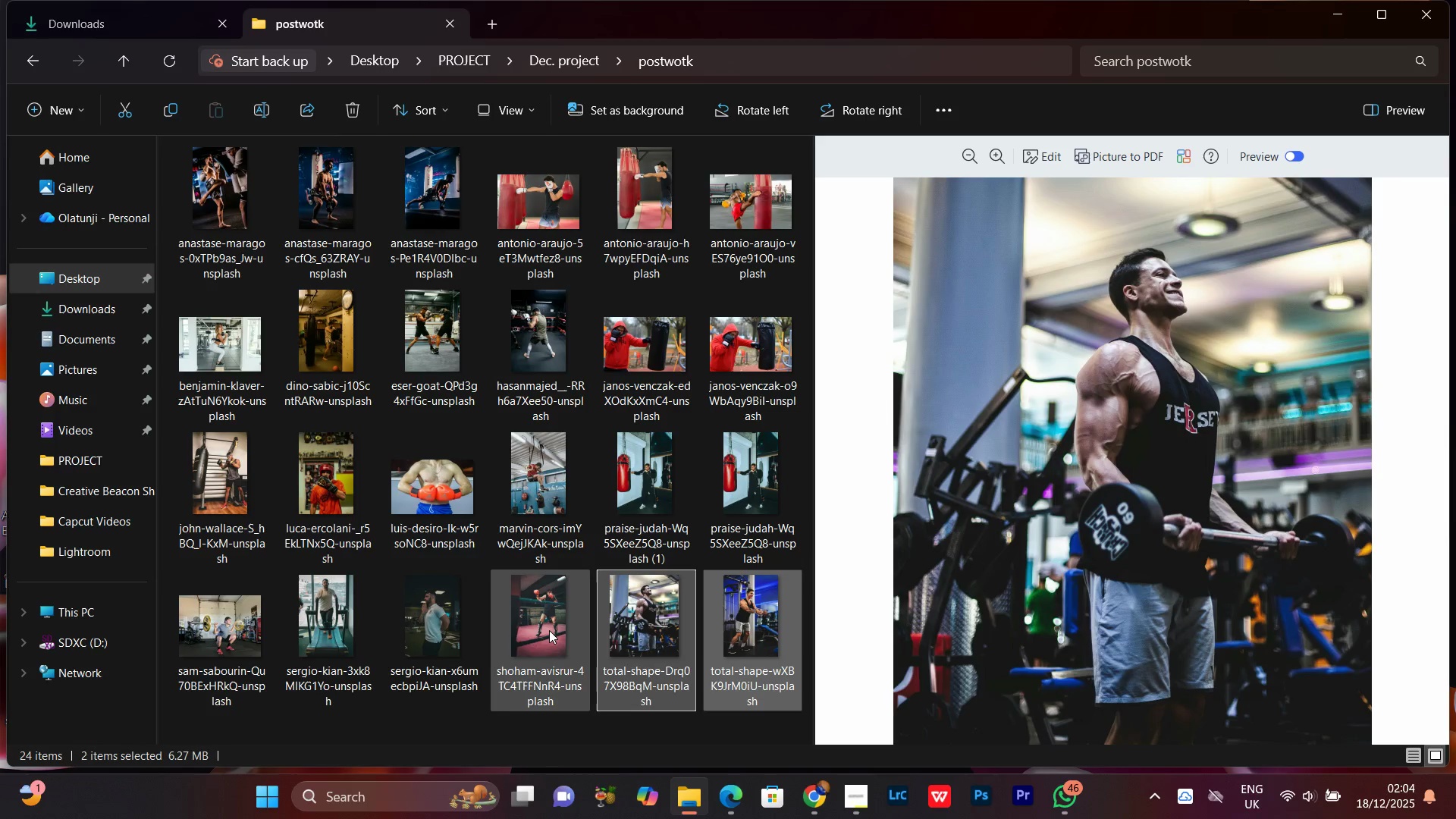 
left_click([549, 630])
 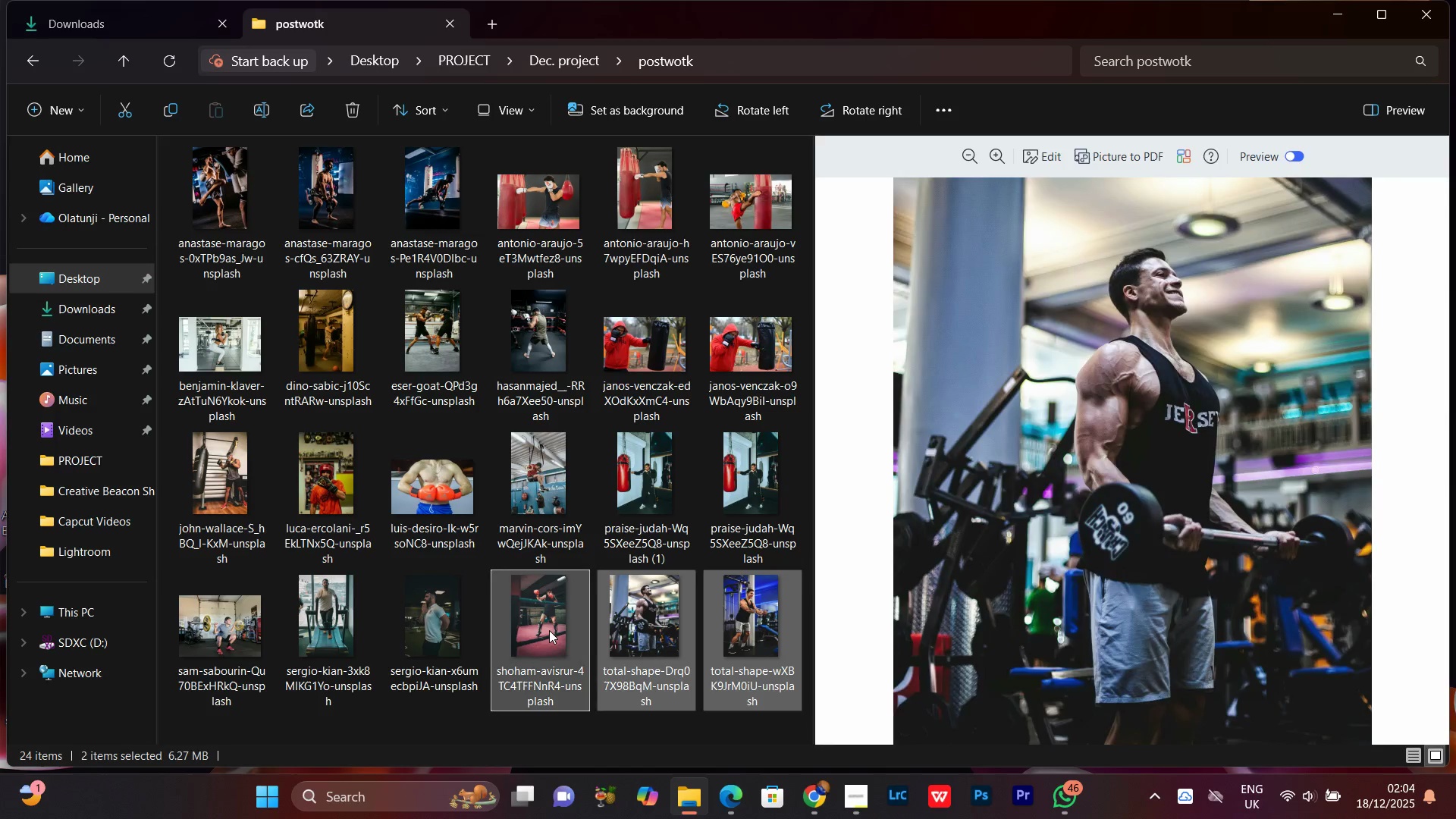 
hold_key(key=ControlLeft, duration=0.98)
 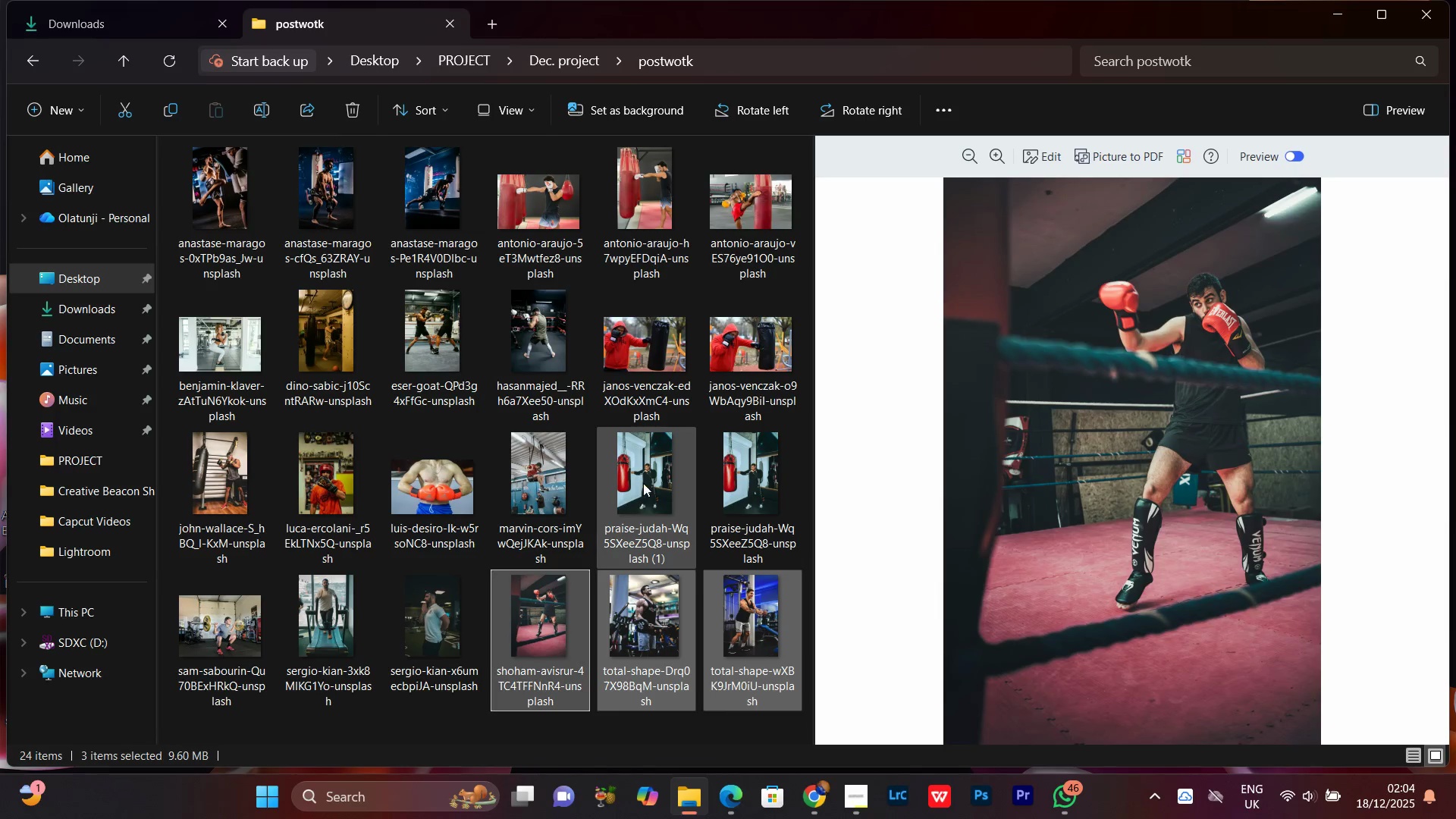 
hold_key(key=ControlLeft, duration=0.42)
left_click([646, 476])